 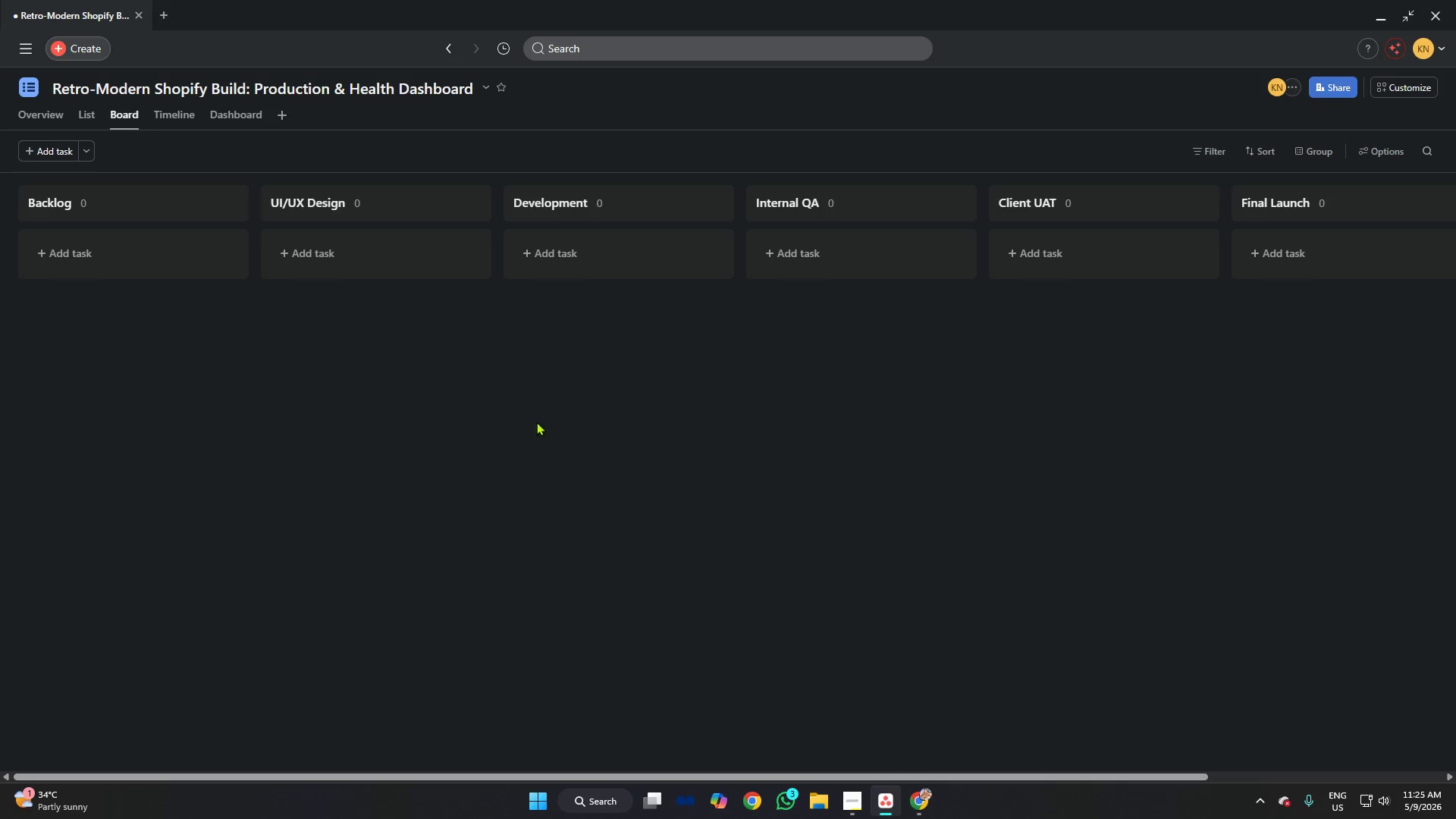 
left_click([855, 806])
 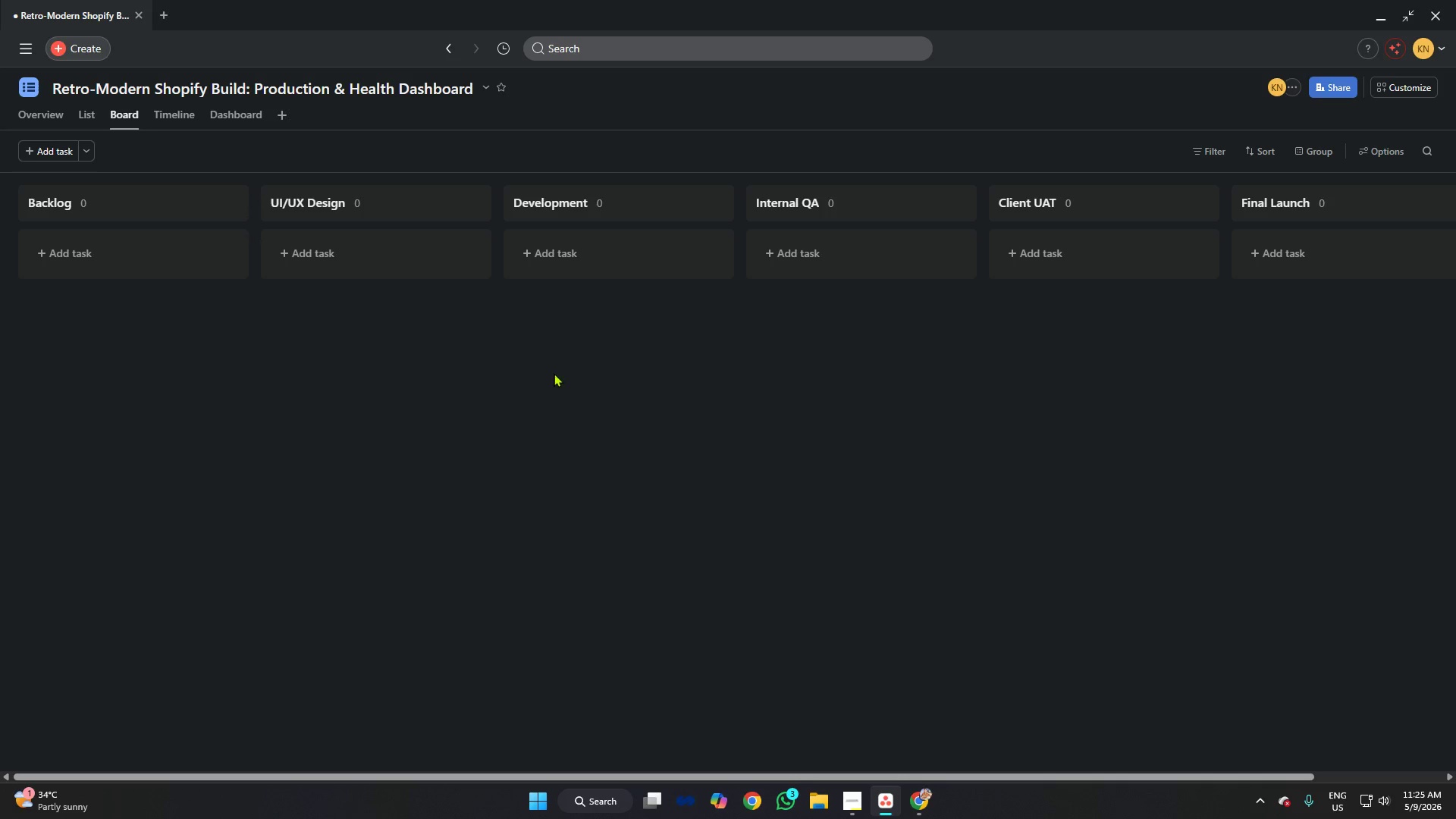 
wait(5.59)
 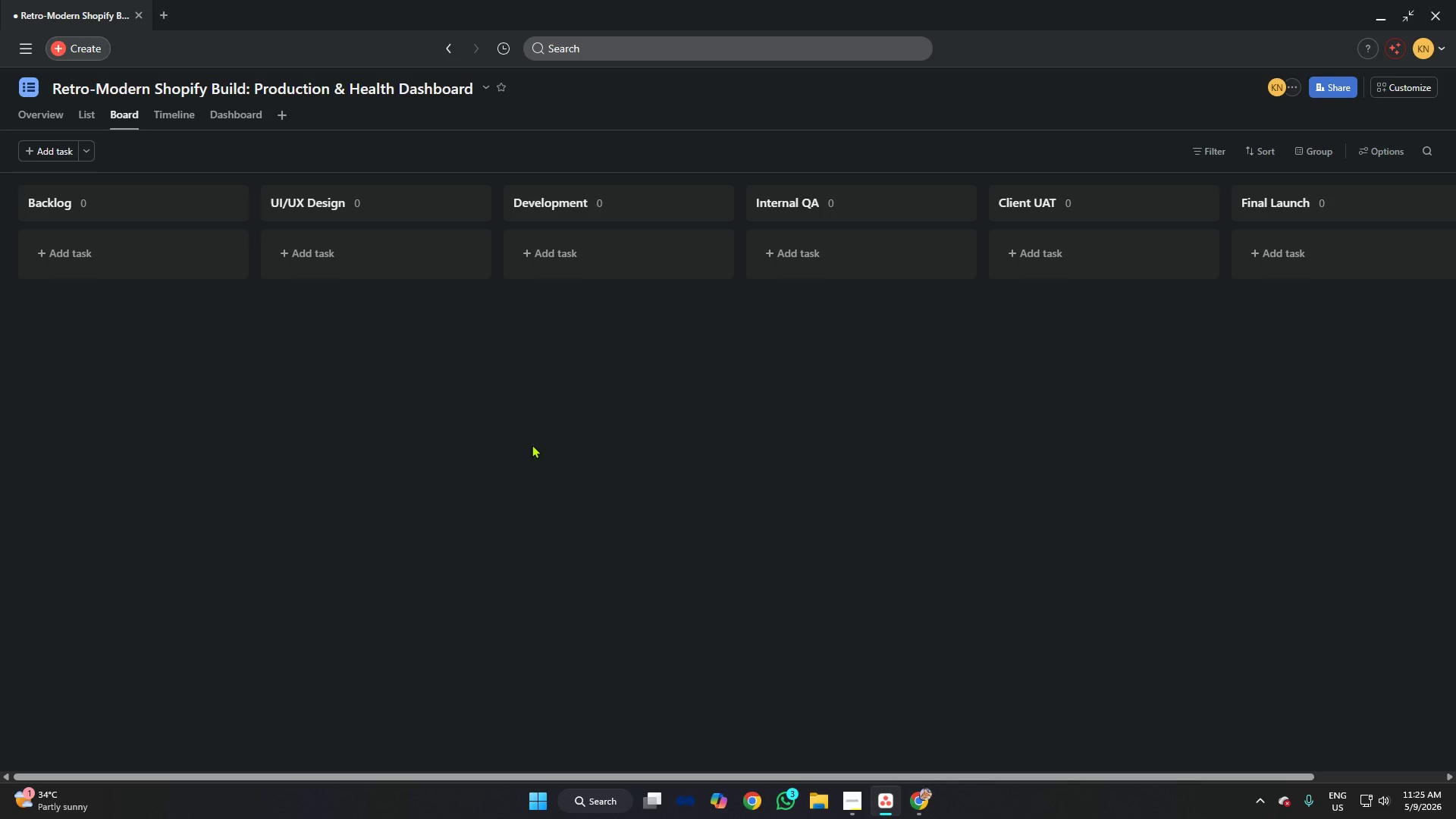 
left_click([204, 330])
 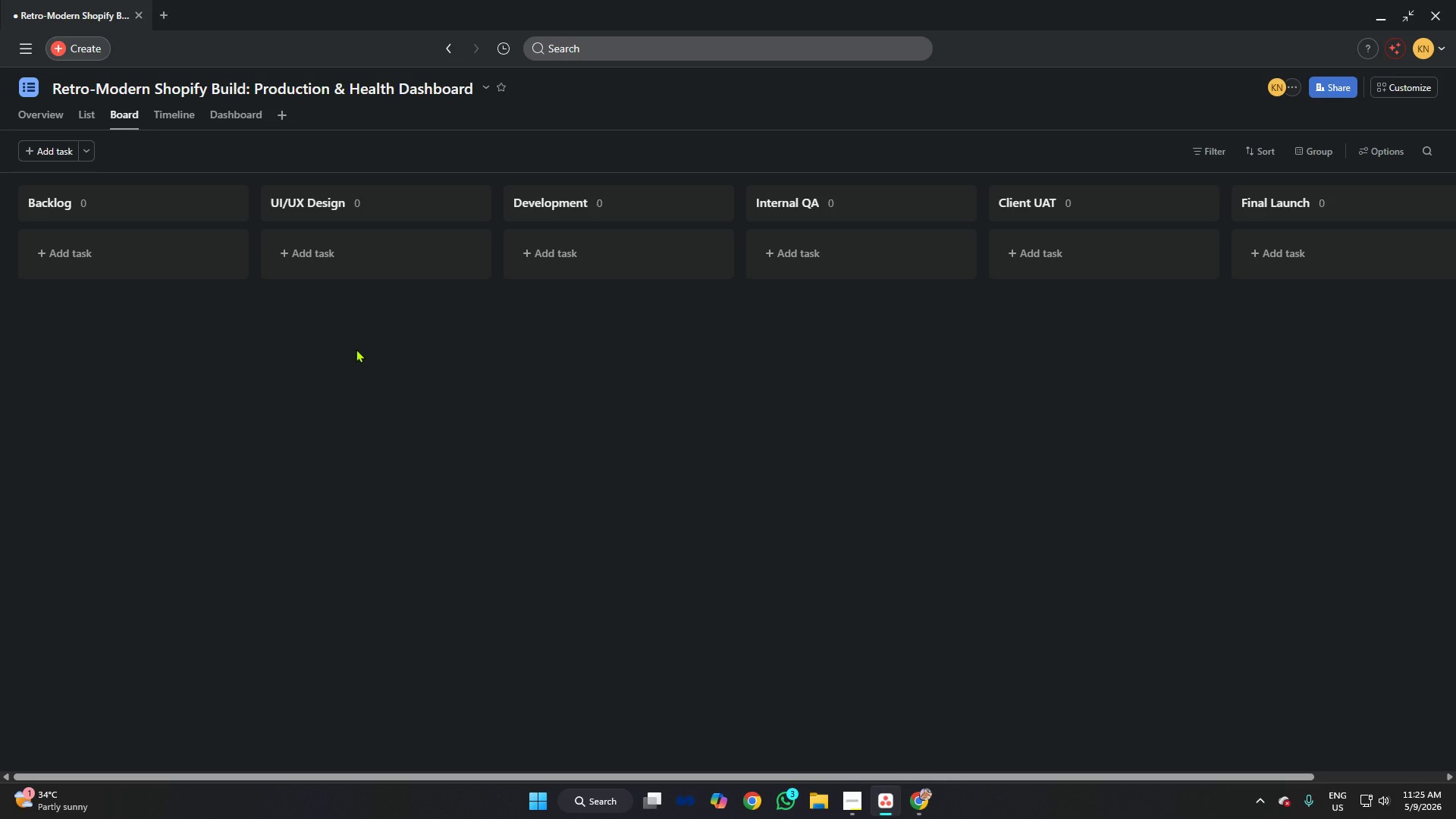 
wait(13.92)
 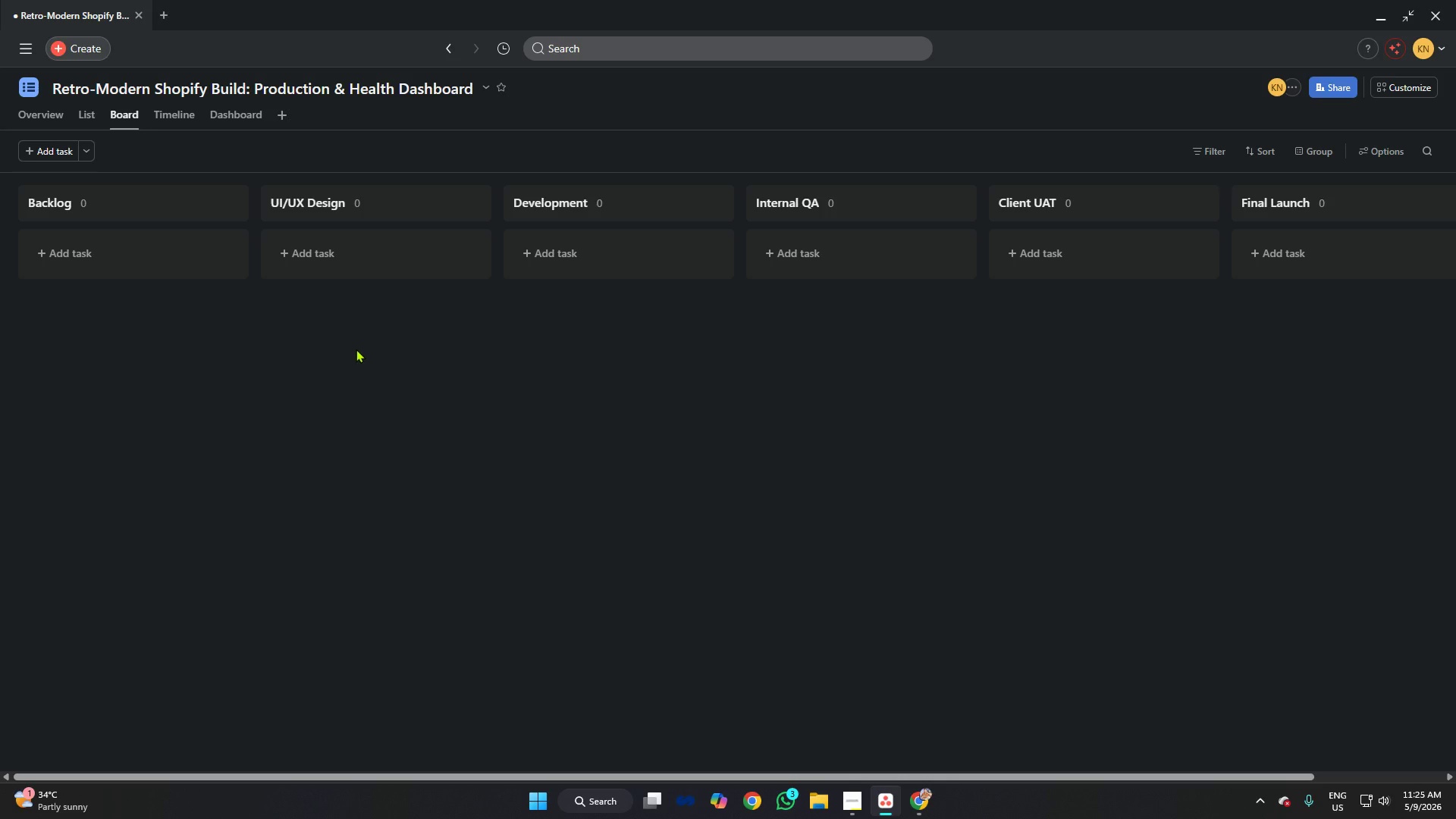 
left_click([483, 89])
 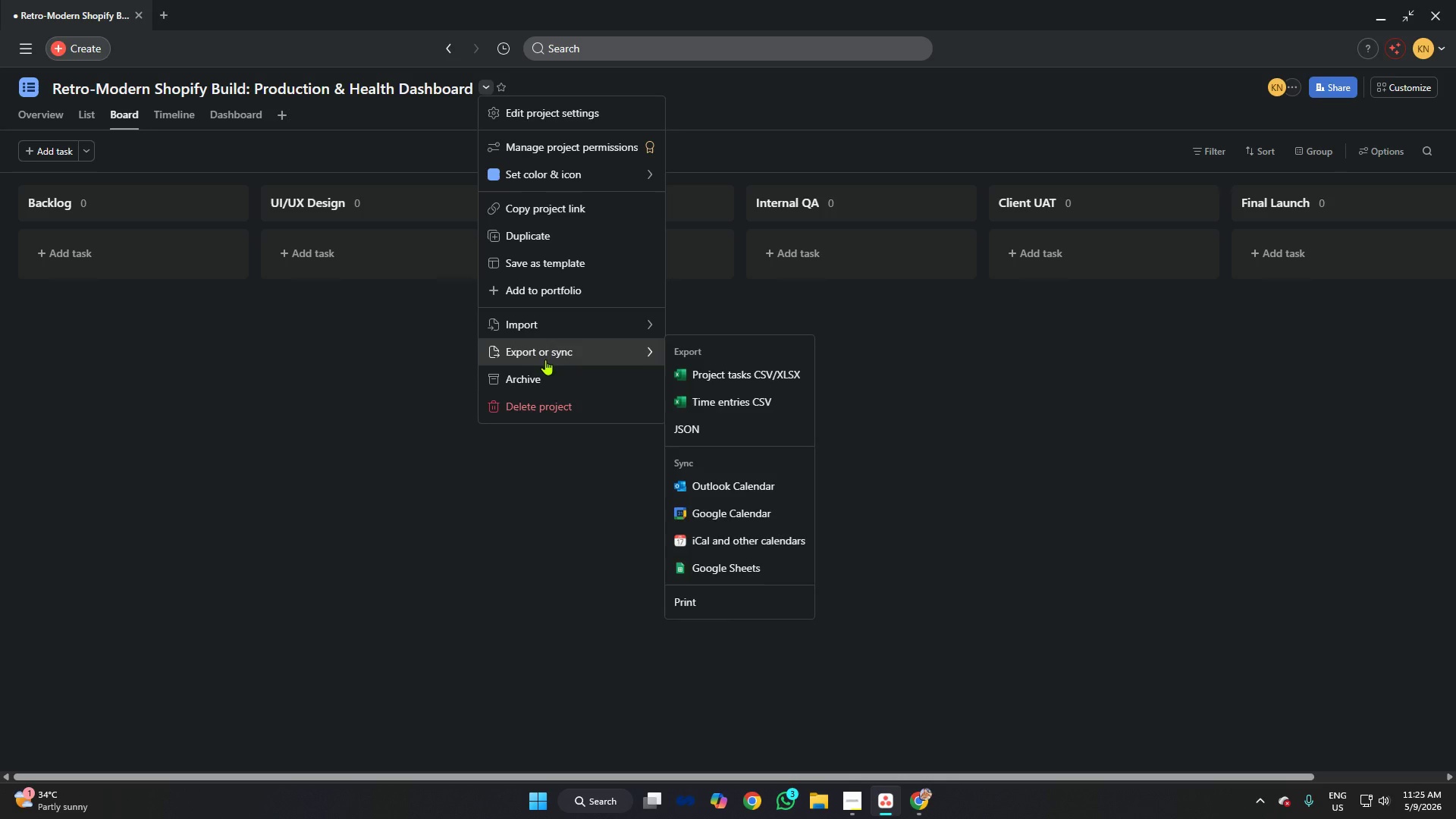 
left_click([547, 321])
 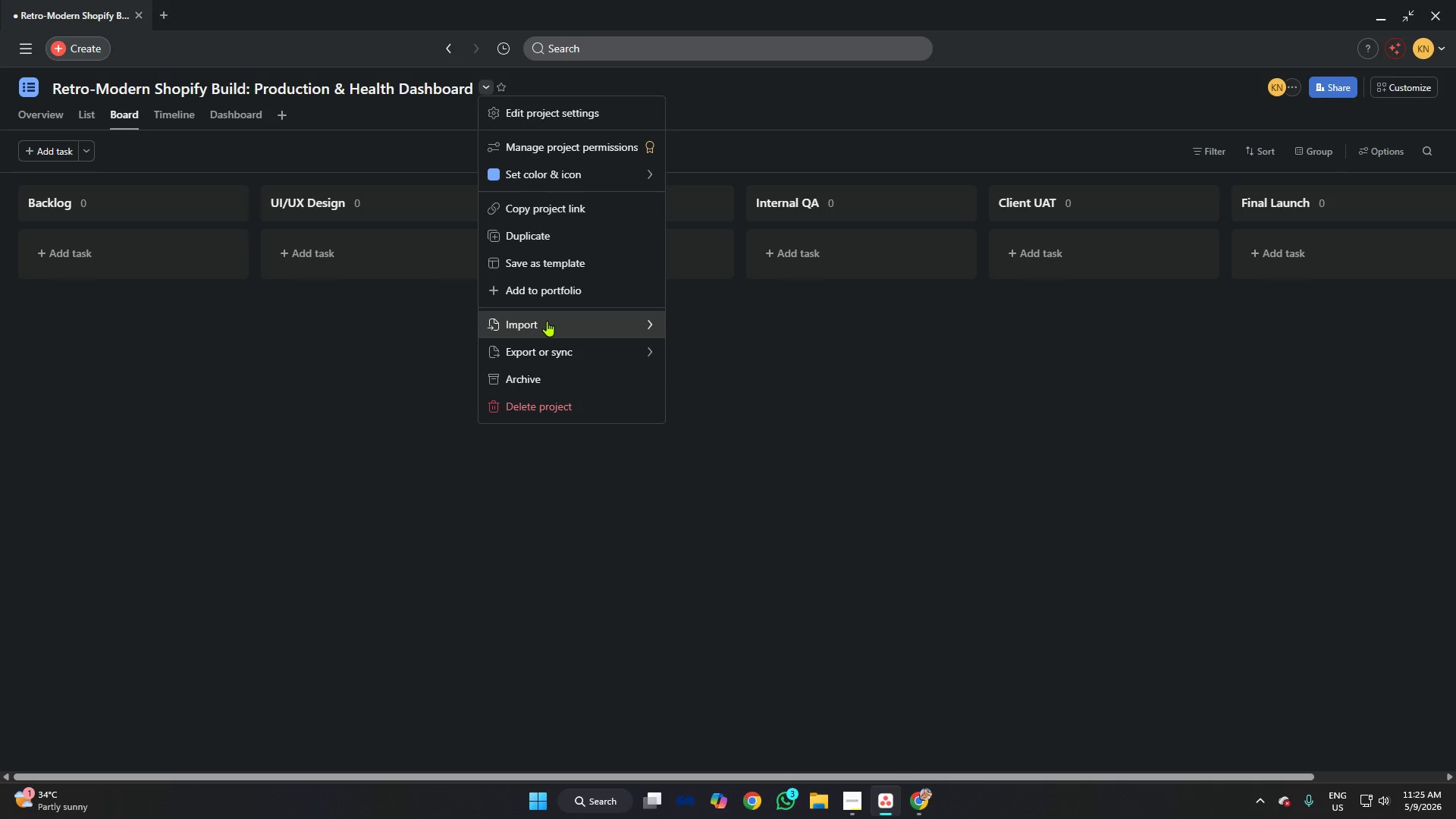 
left_click([547, 321])
 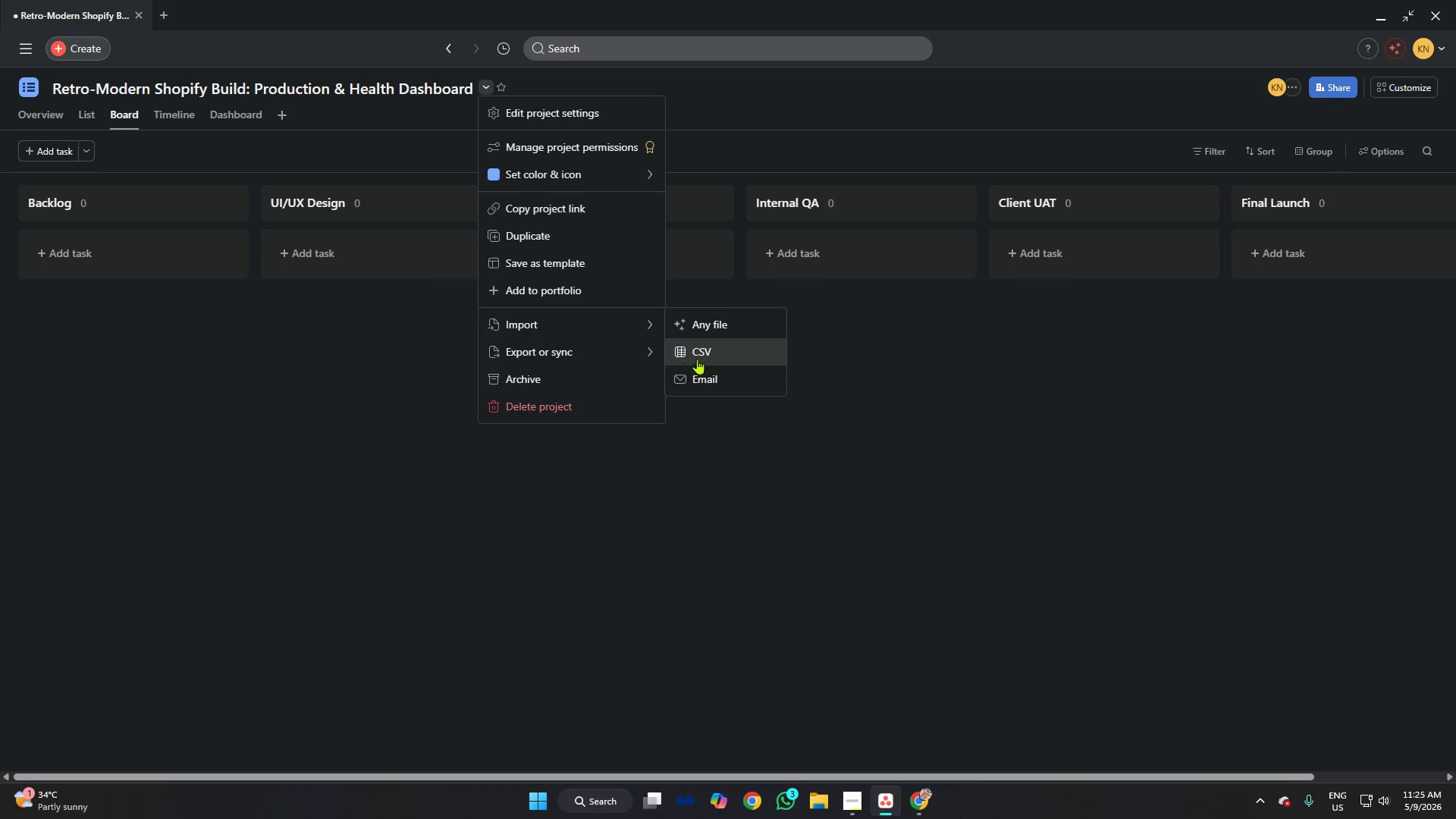 
left_click([705, 351])
 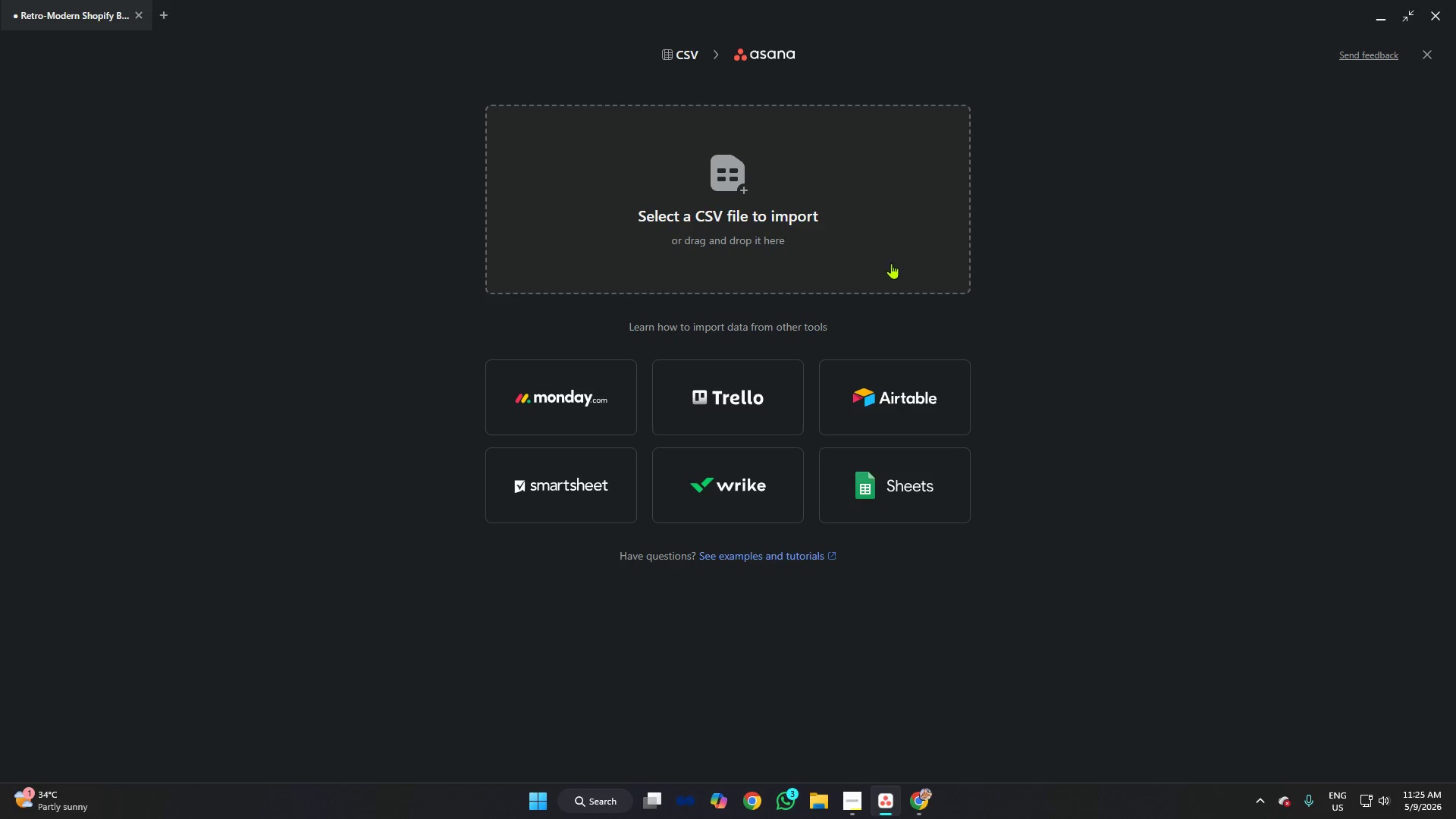 
left_click([770, 175])
 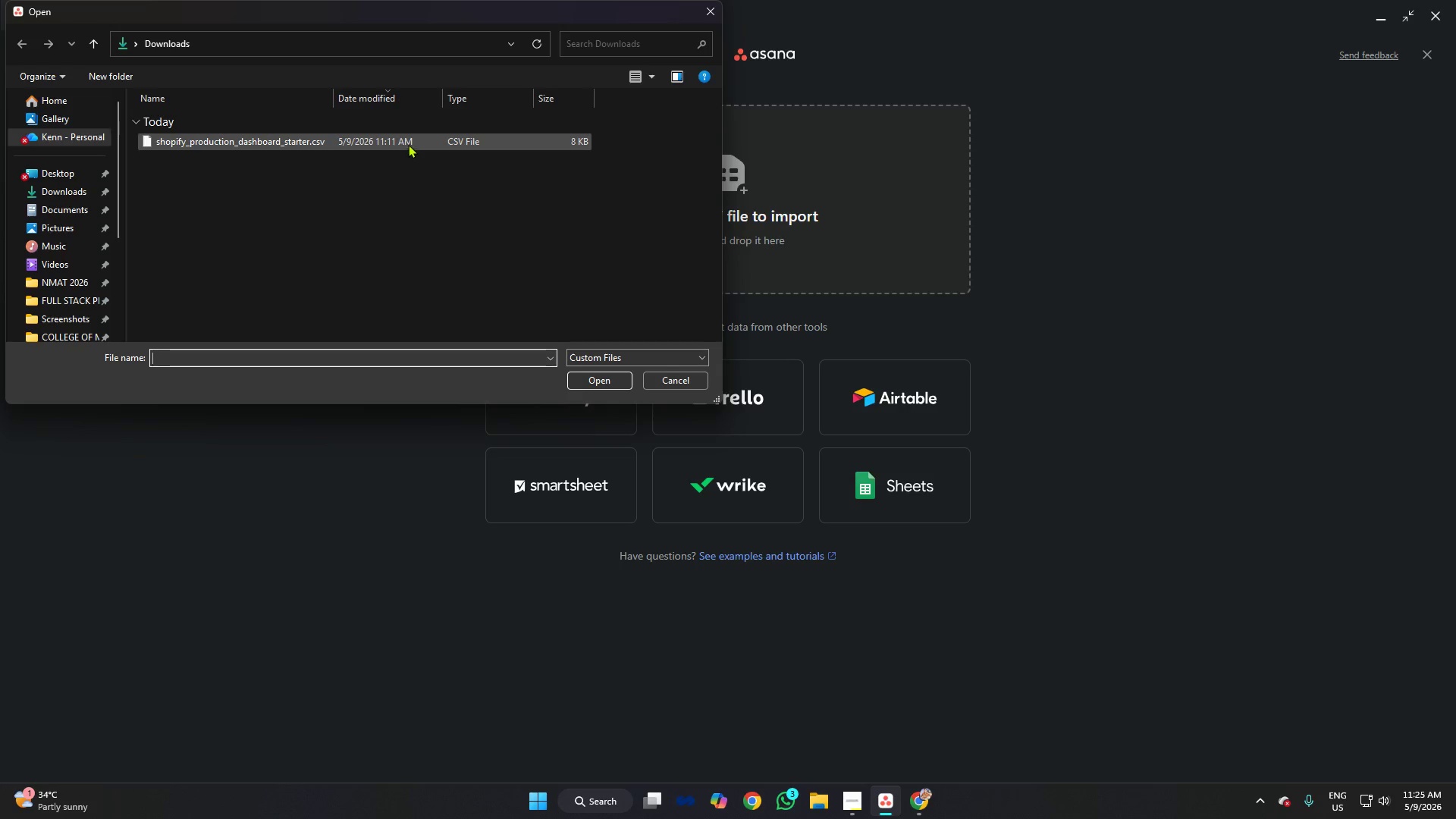 
key(Enter)
 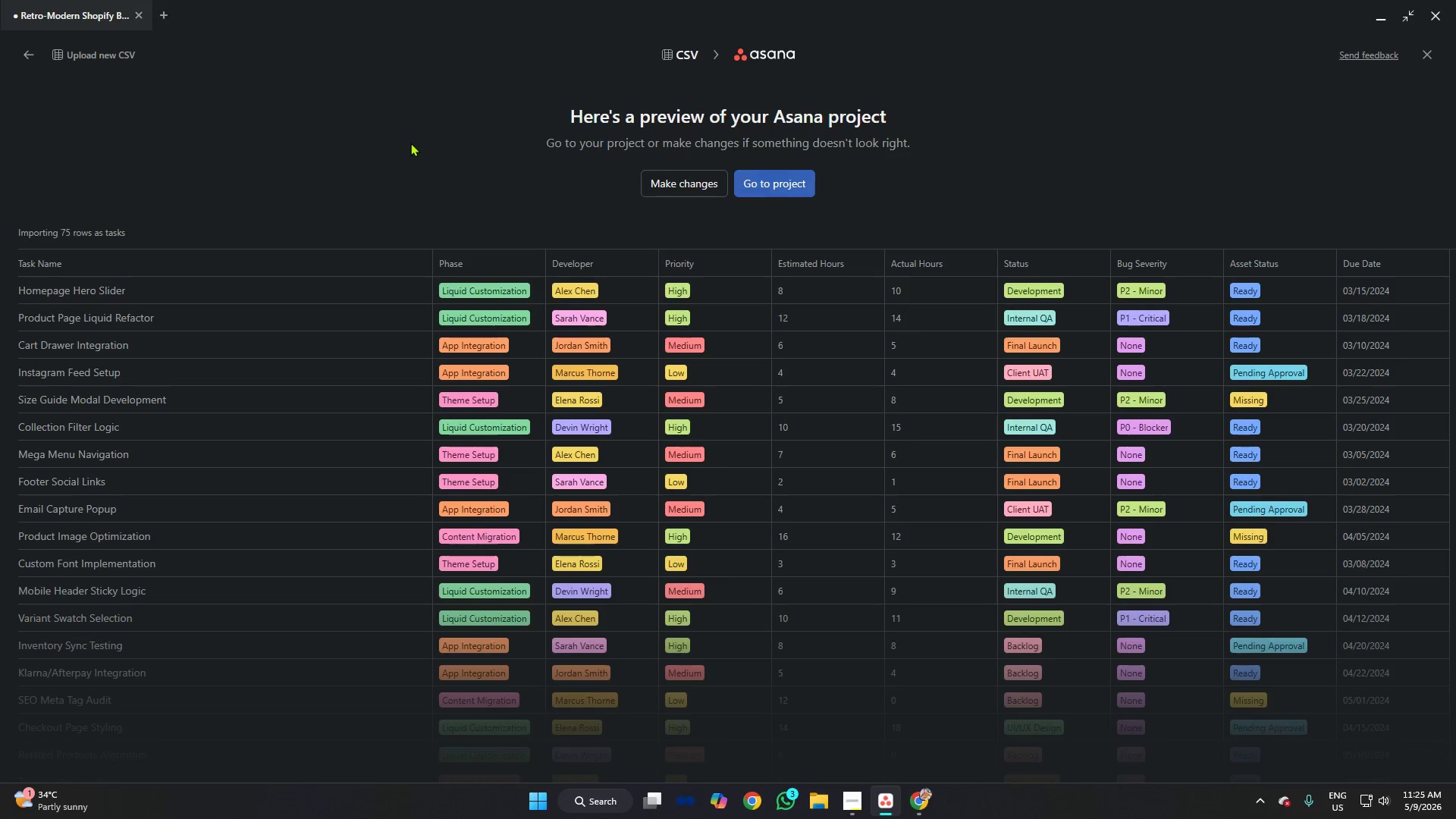 
scroll: coordinate [410, 143], scroll_direction: up, amount: 1.0
 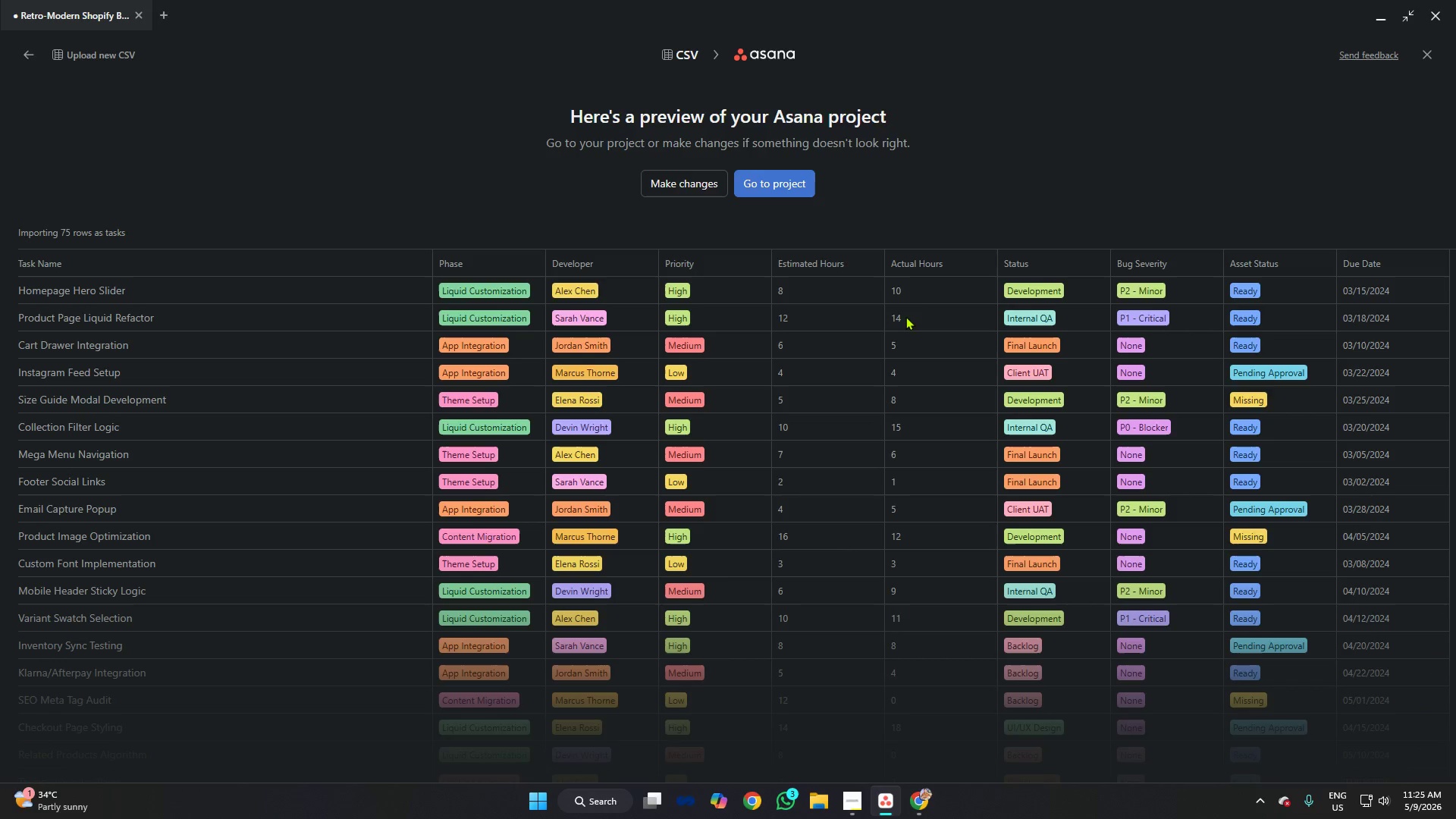 
scroll: coordinate [922, 312], scroll_direction: down, amount: 6.0
 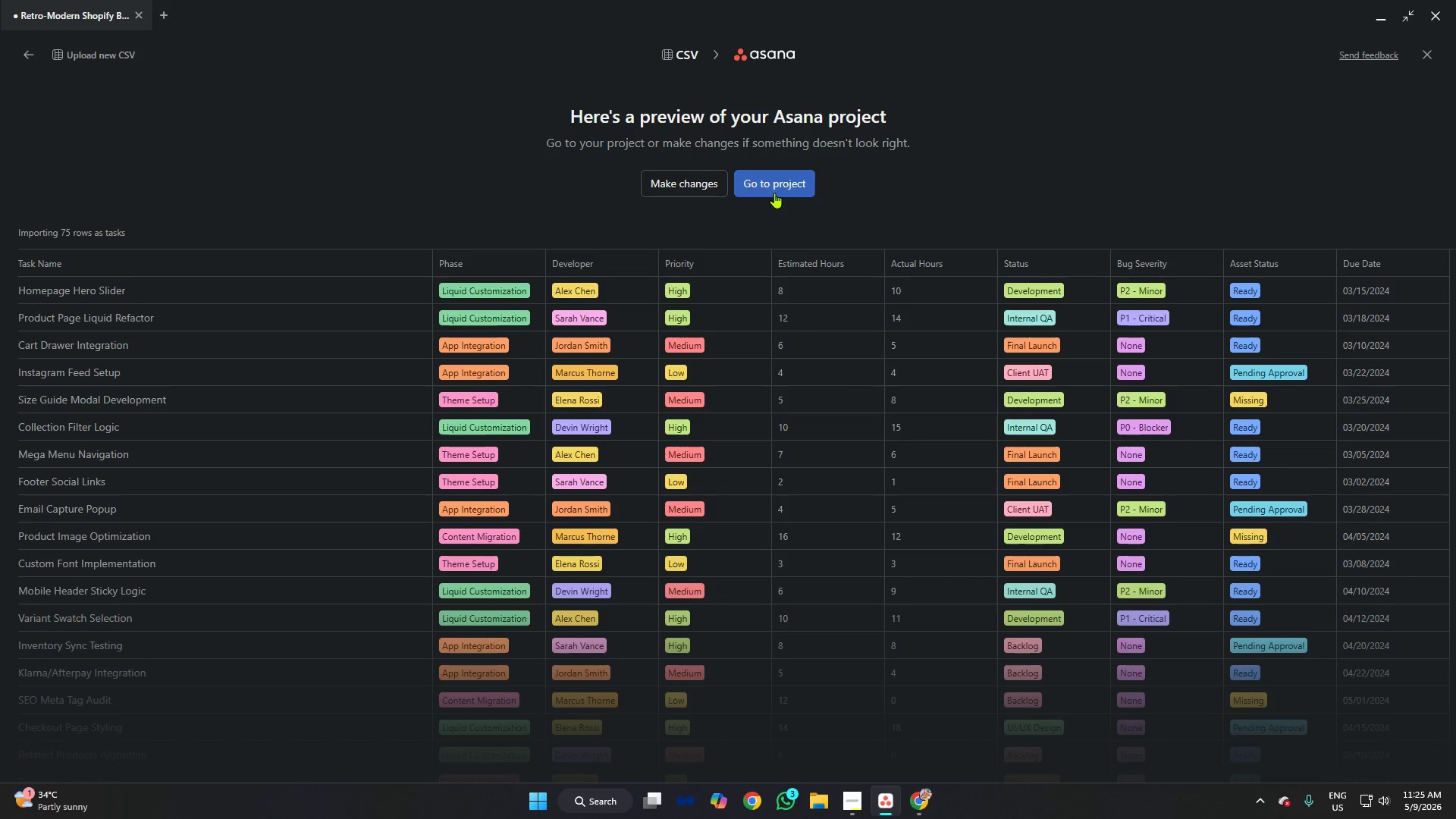 
left_click([774, 189])
 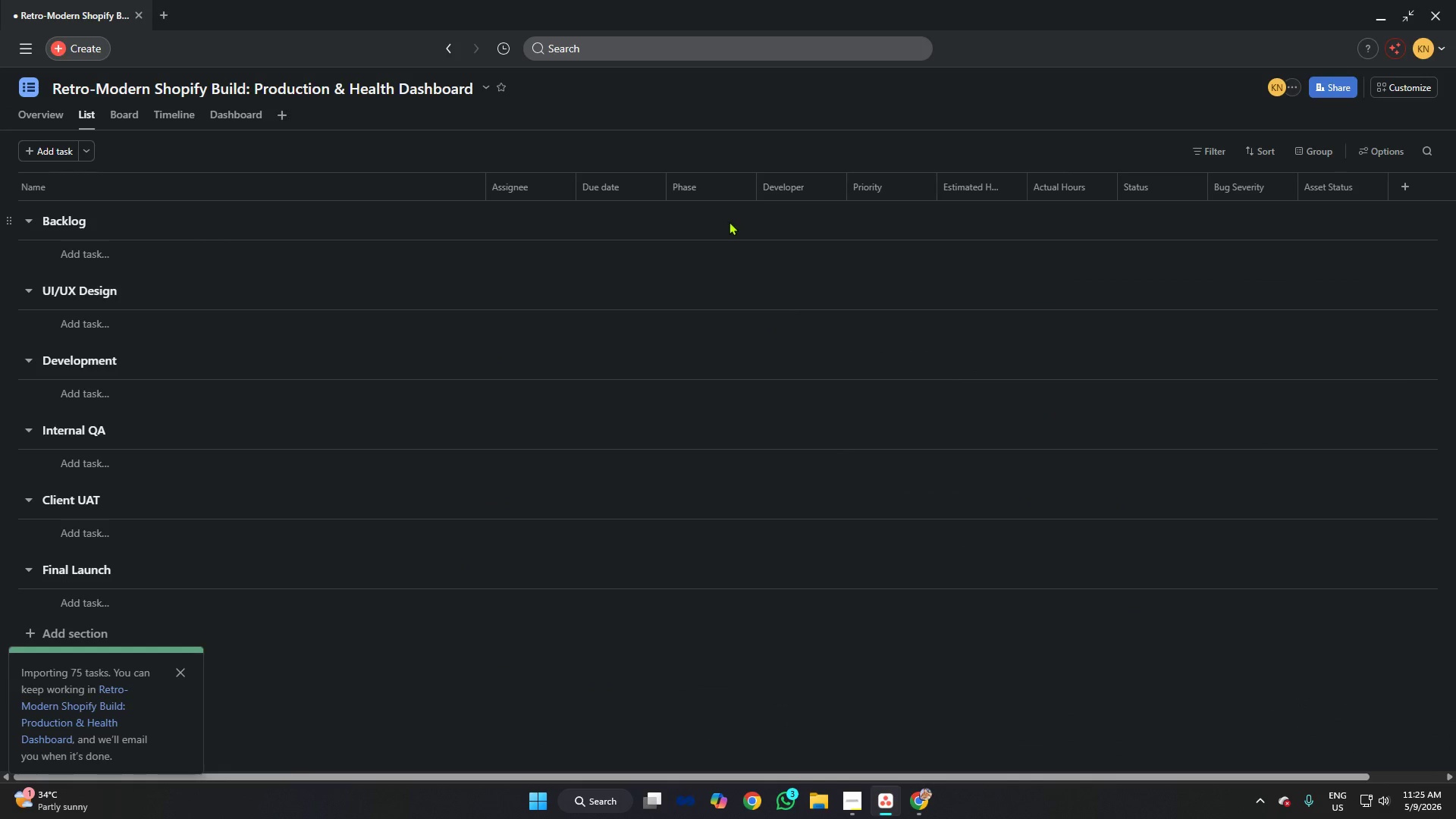 
wait(7.09)
 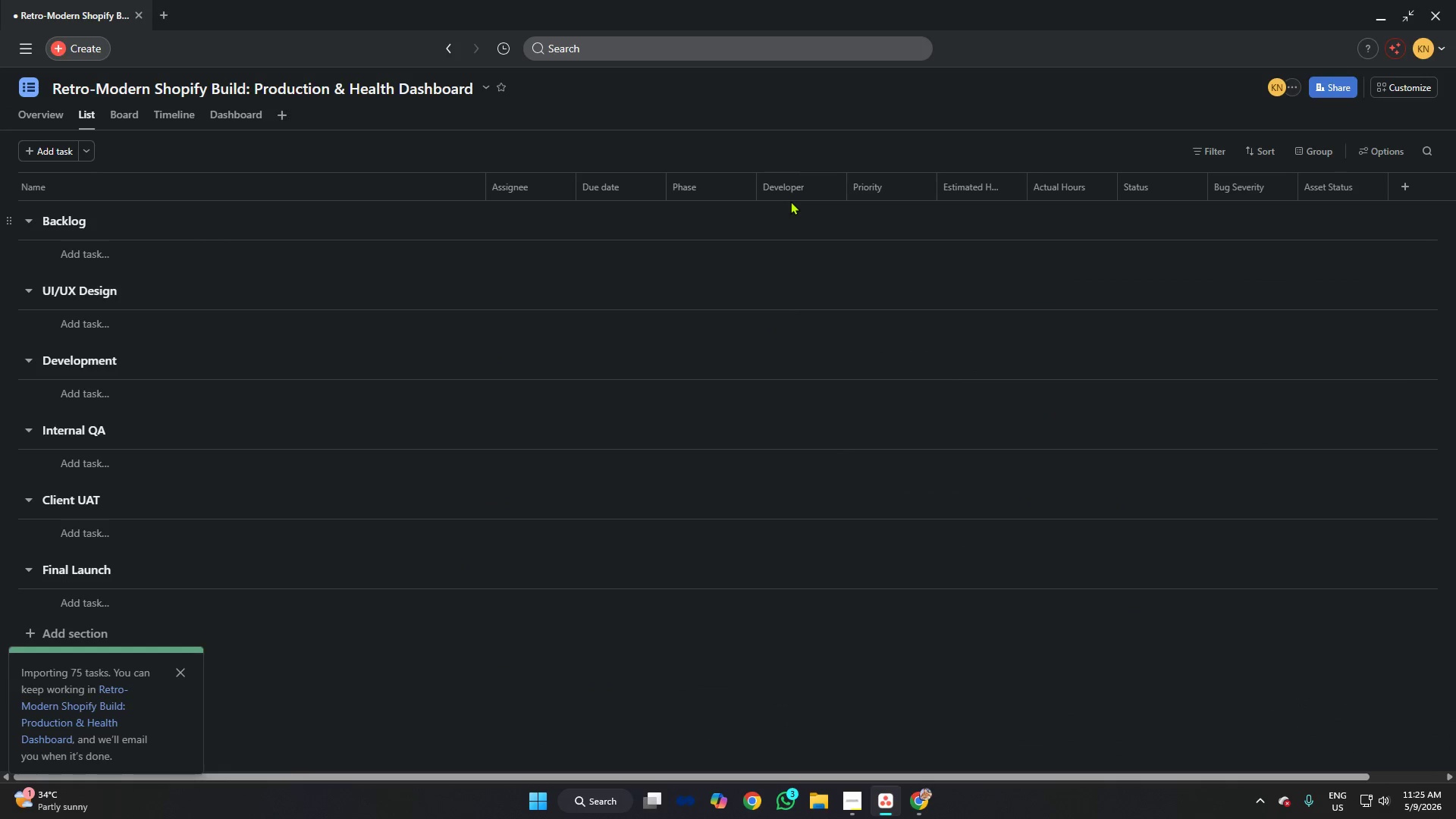 
left_click([730, 155])
 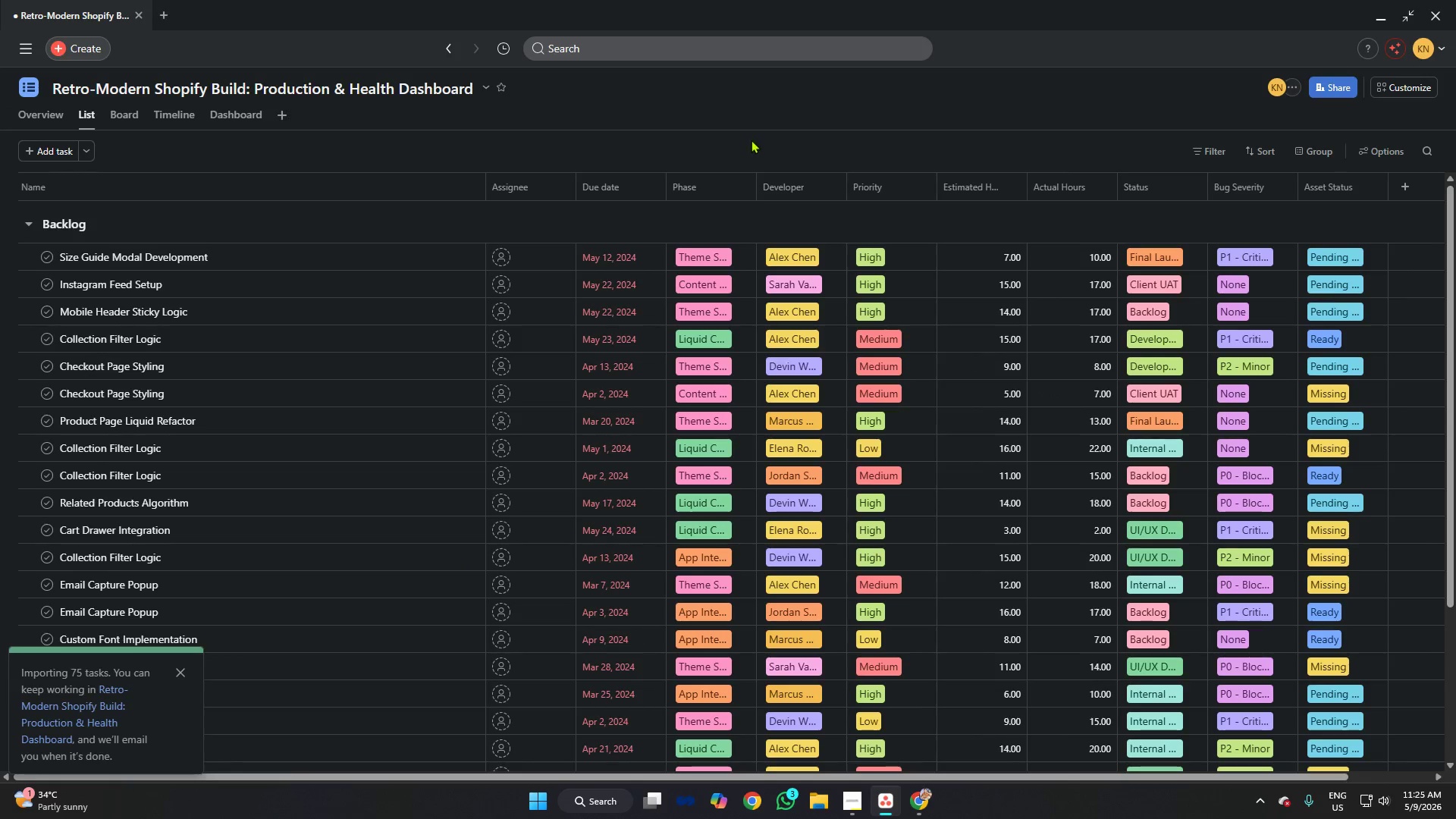 
scroll: coordinate [772, 266], scroll_direction: up, amount: 7.0
 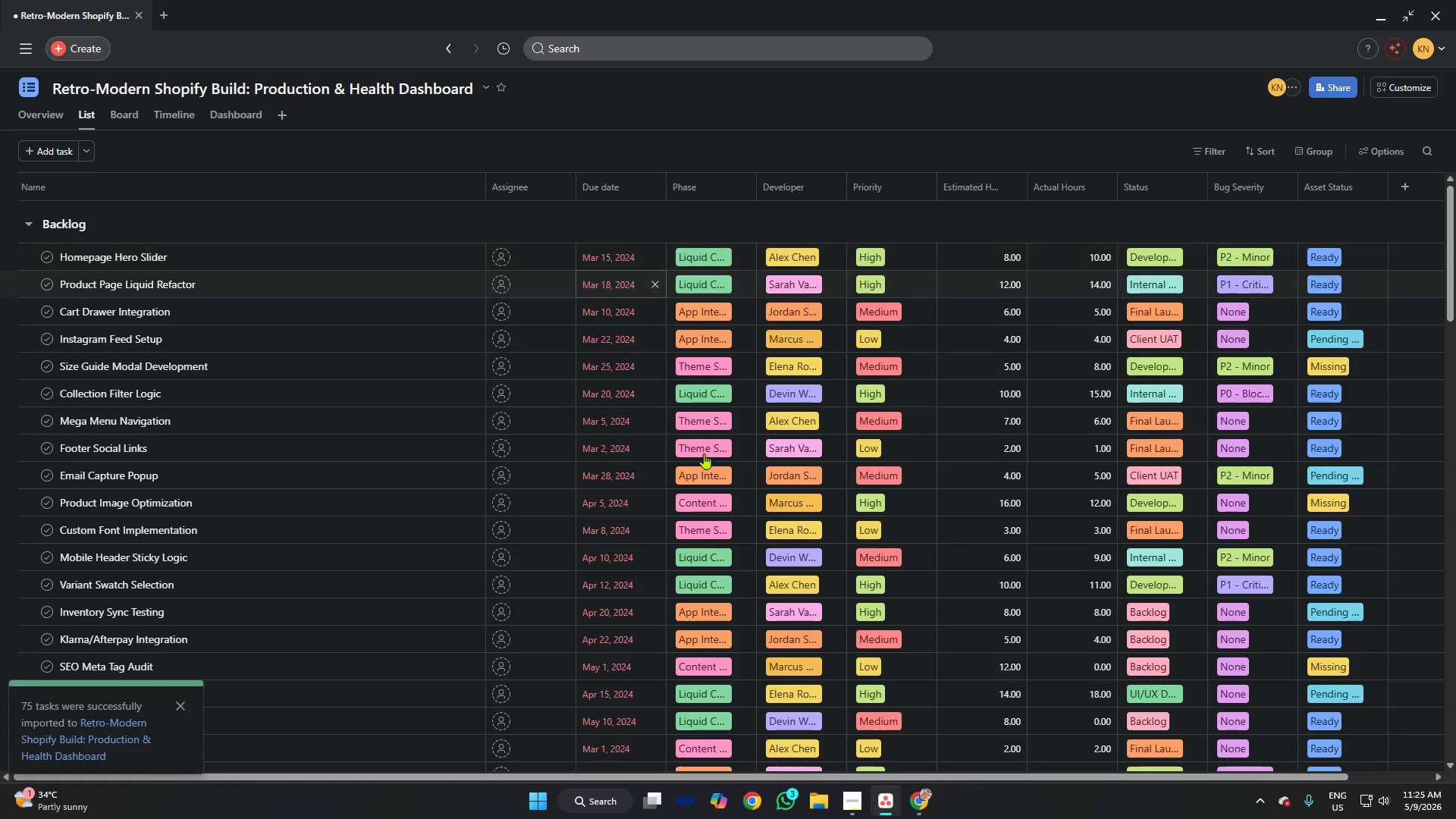 
mouse_move([747, 460])
 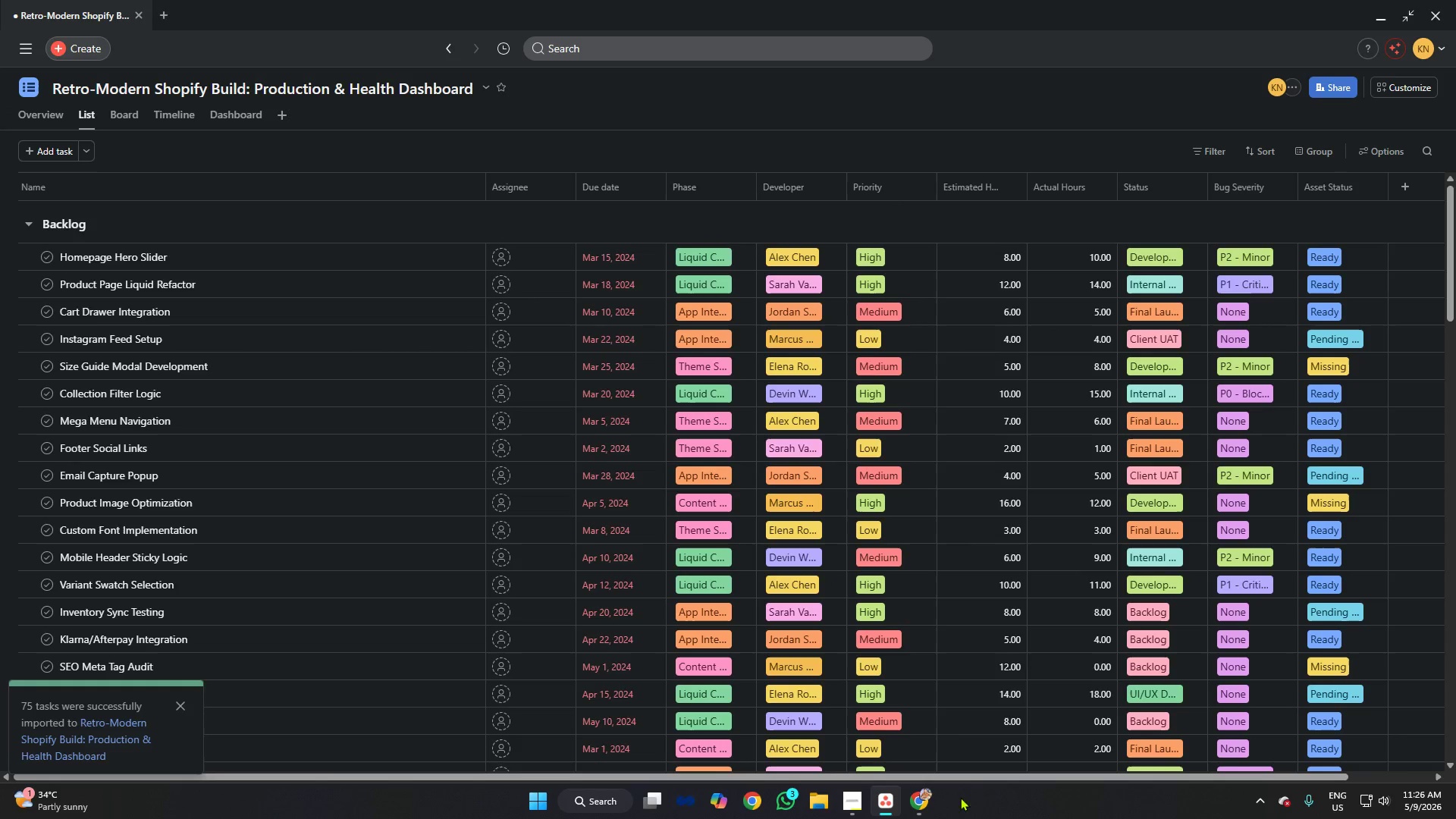 
left_click([979, 797])
 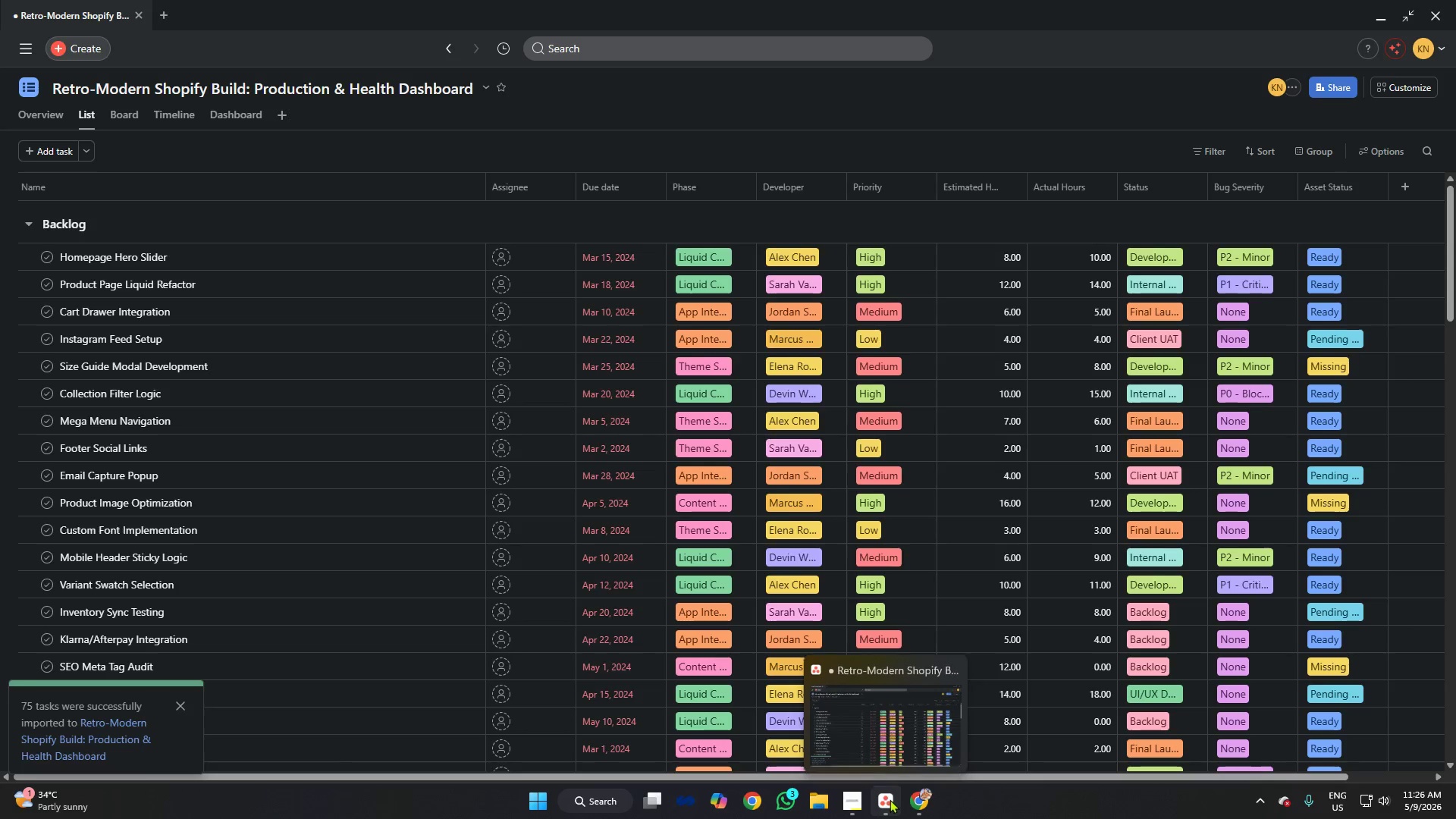 
left_click([920, 801])
 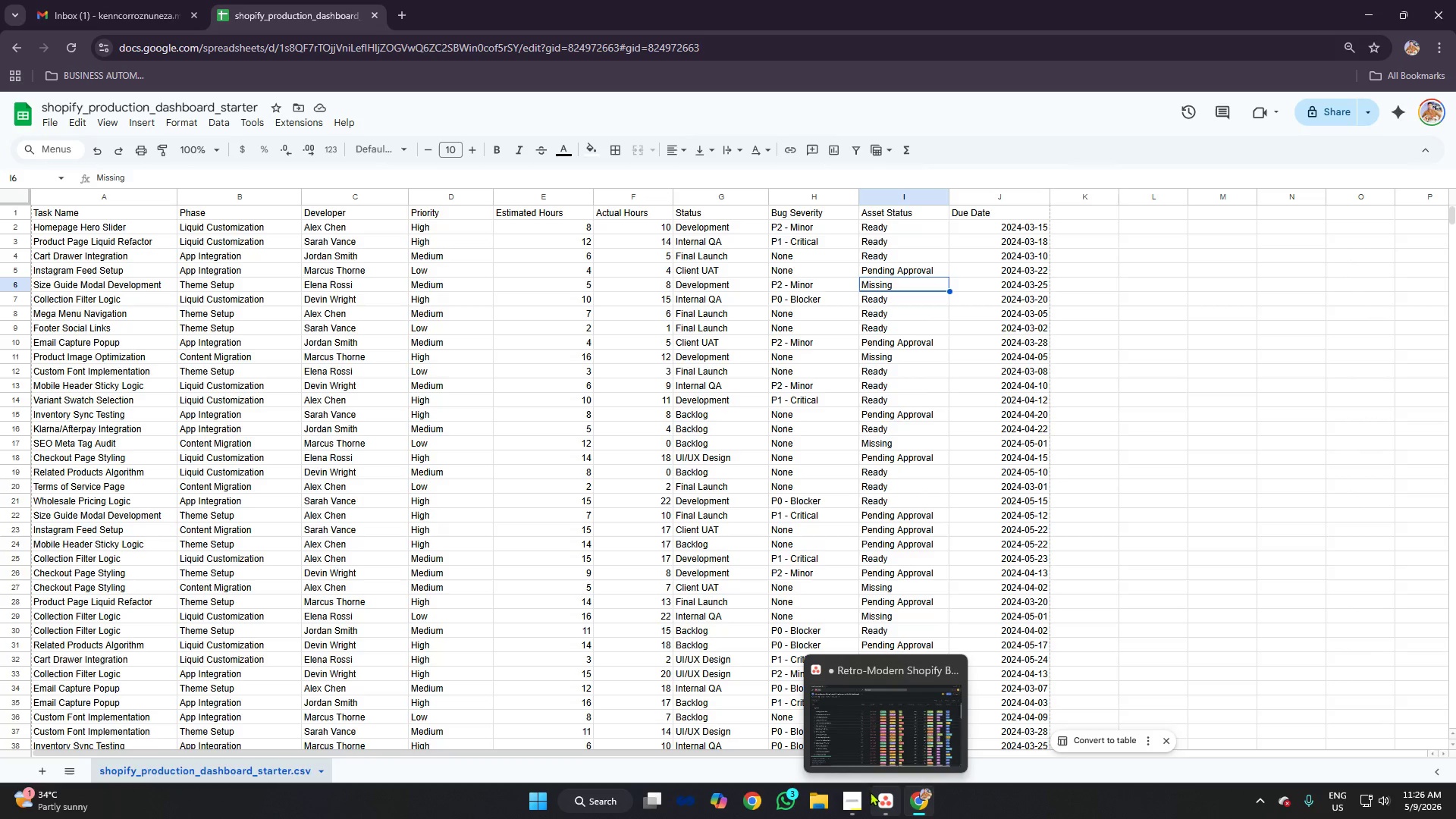 
left_click([886, 803])
 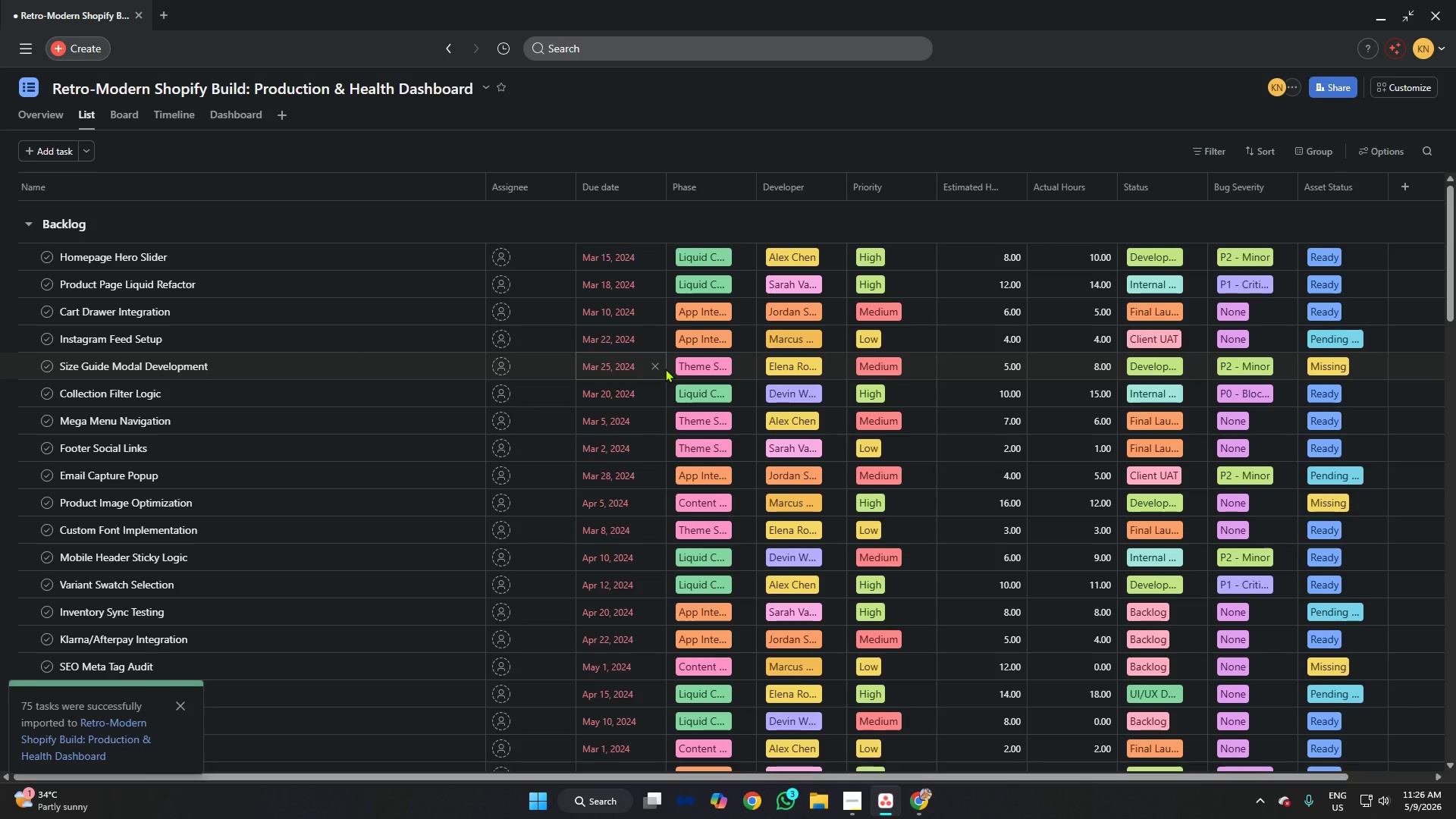 
wait(5.17)
 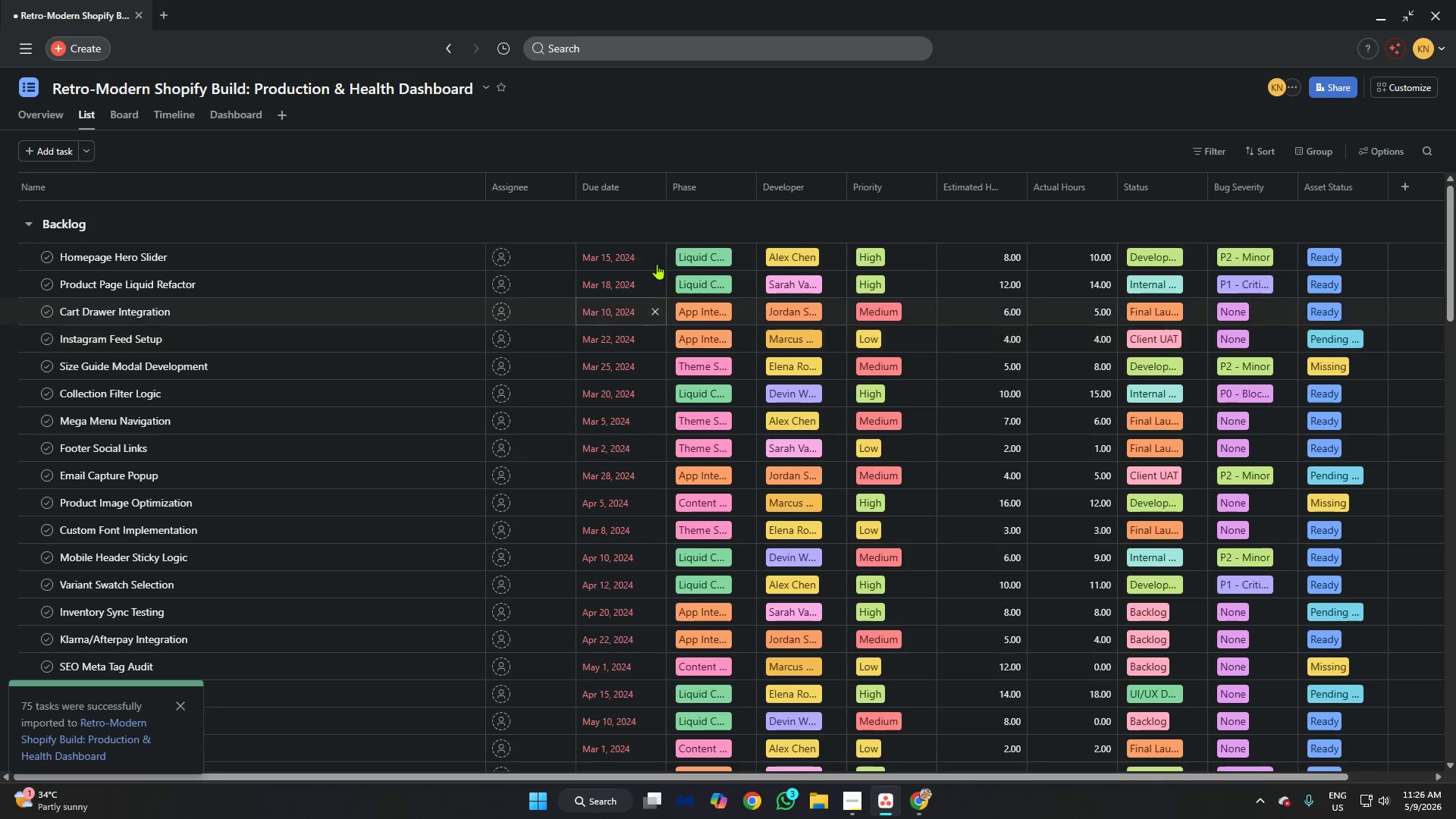 
scroll: coordinate [661, 356], scroll_direction: up, amount: 4.0
 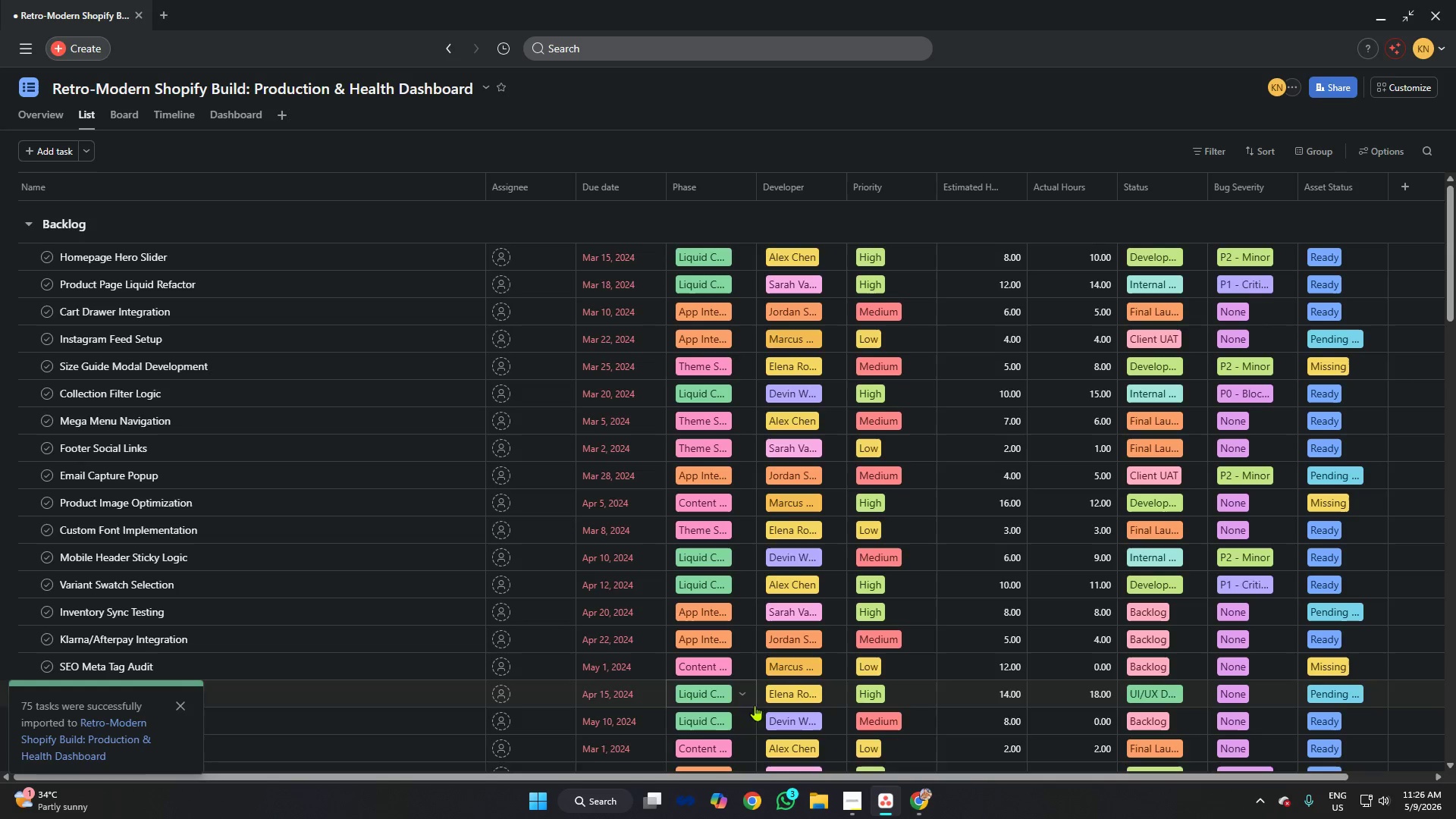 
left_click([919, 799])
 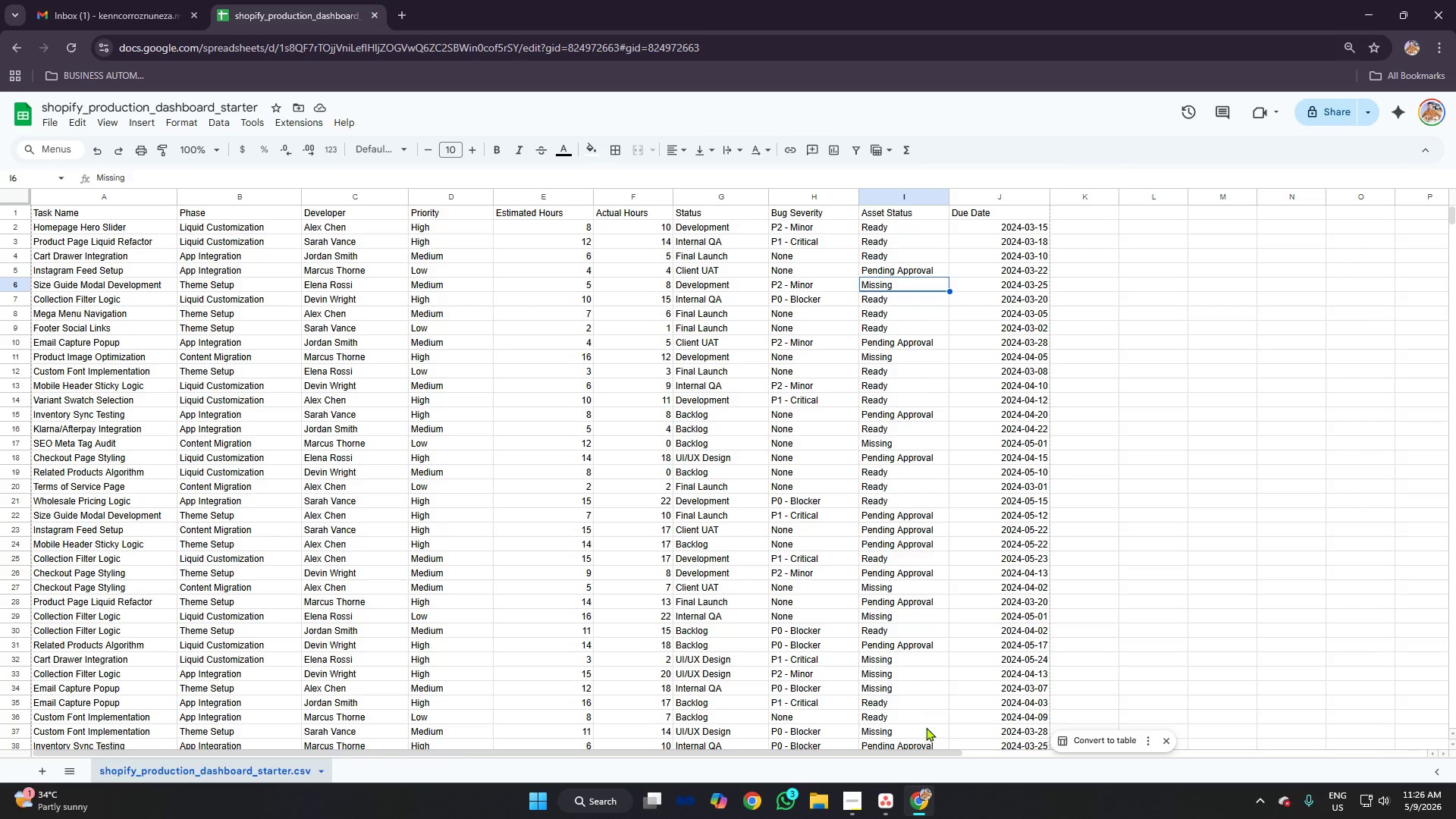 
left_click([880, 800])
 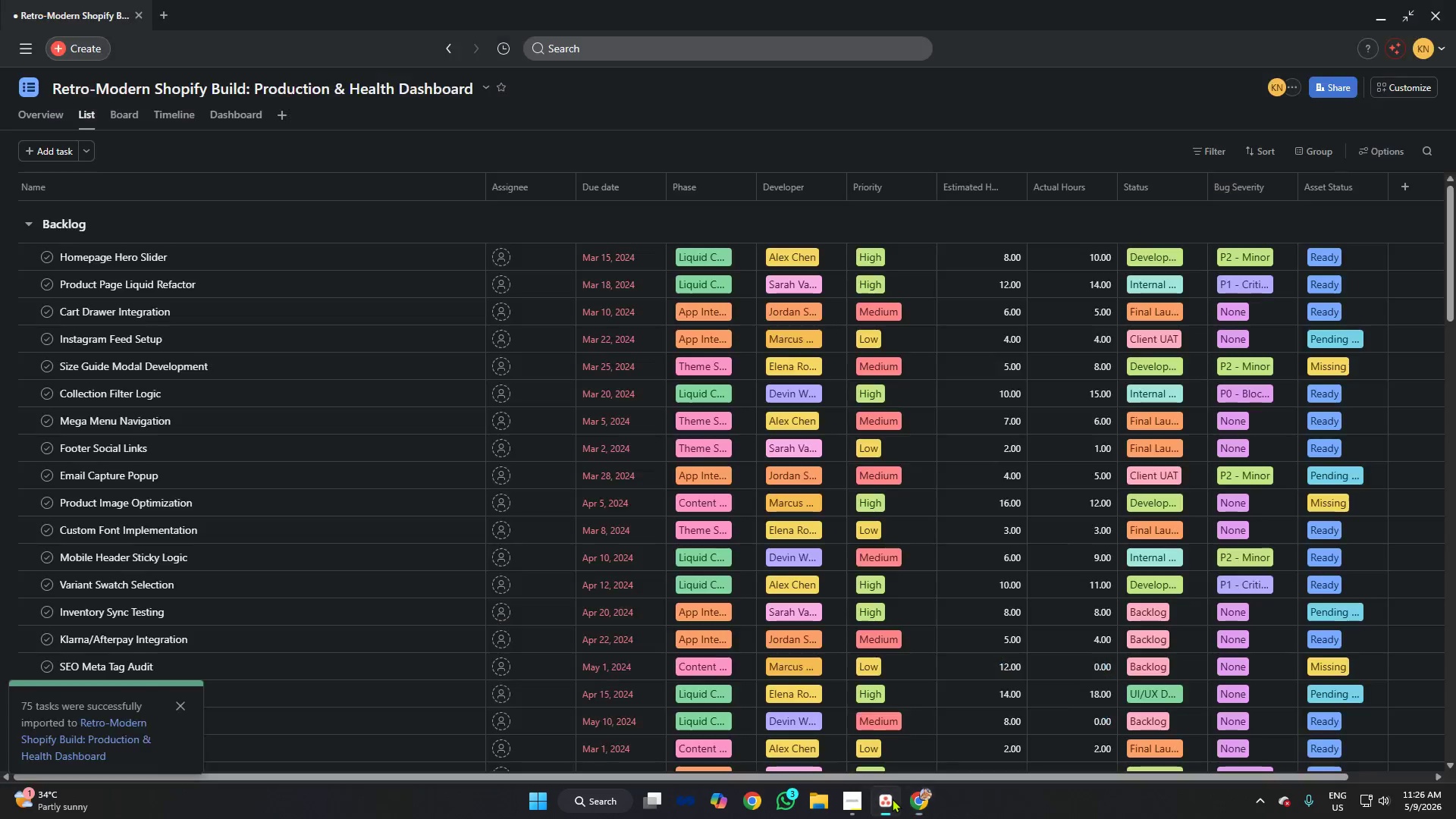 
wait(7.14)
 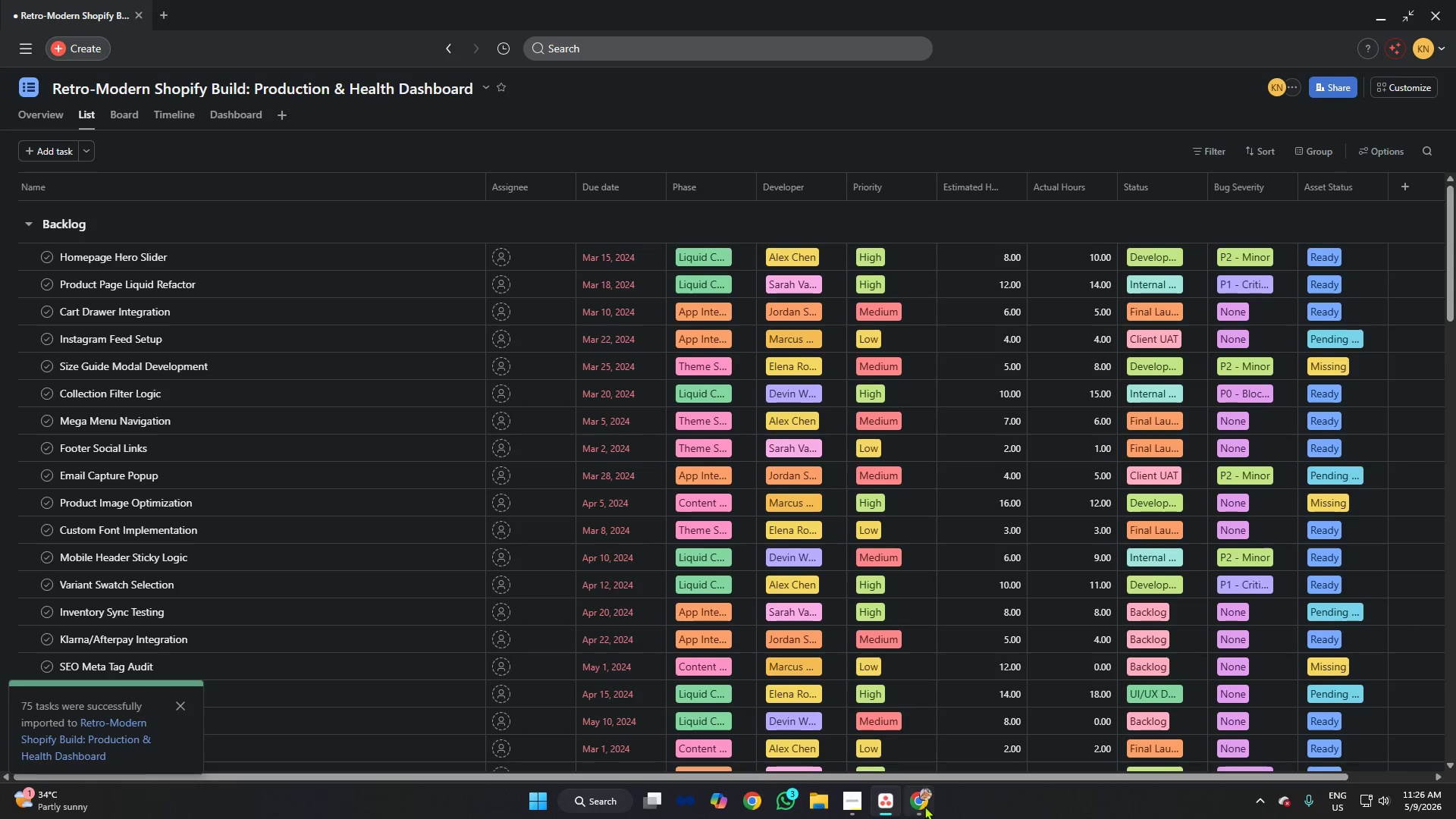 
left_click([980, 810])
 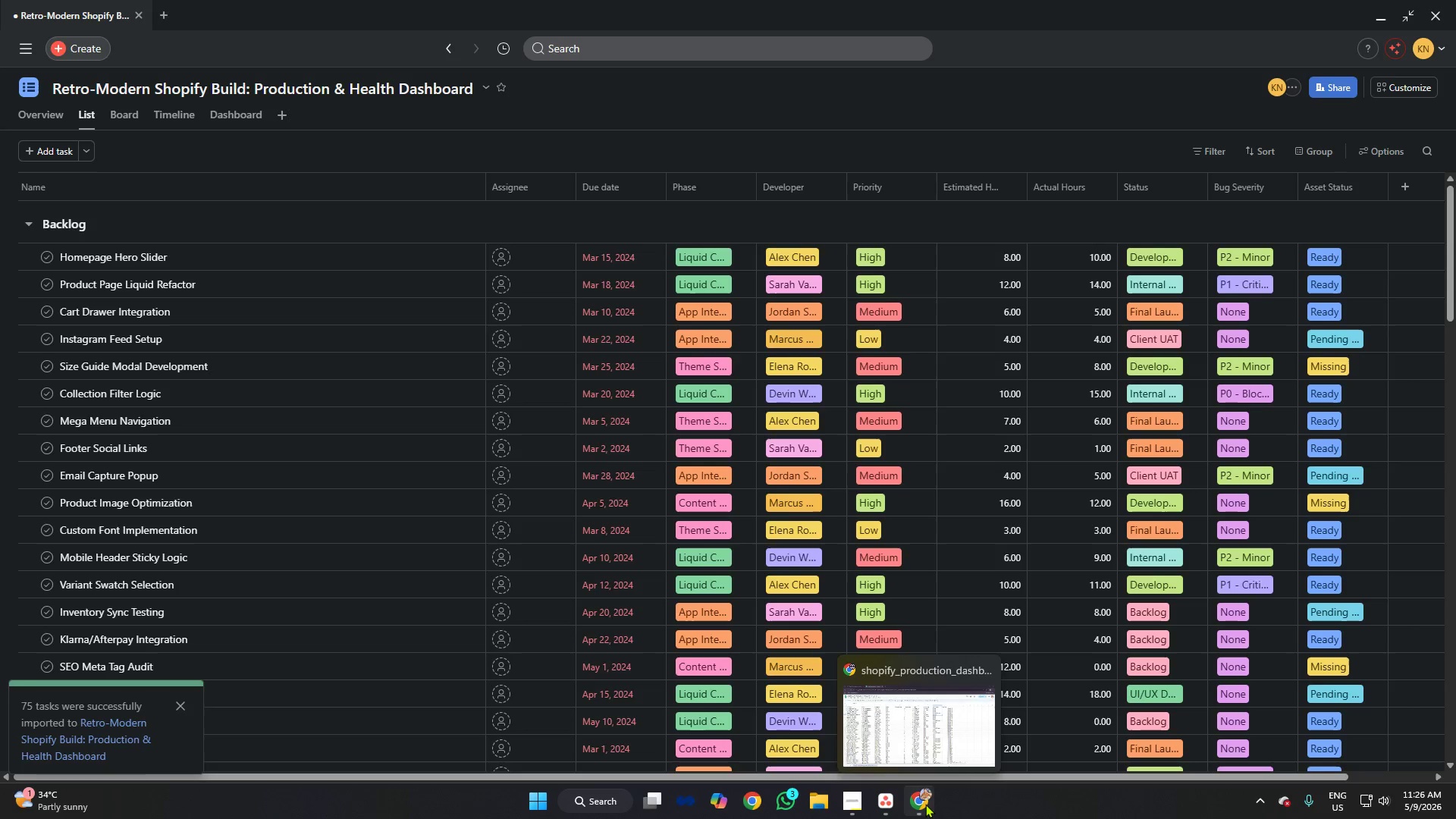 
left_click([927, 804])
 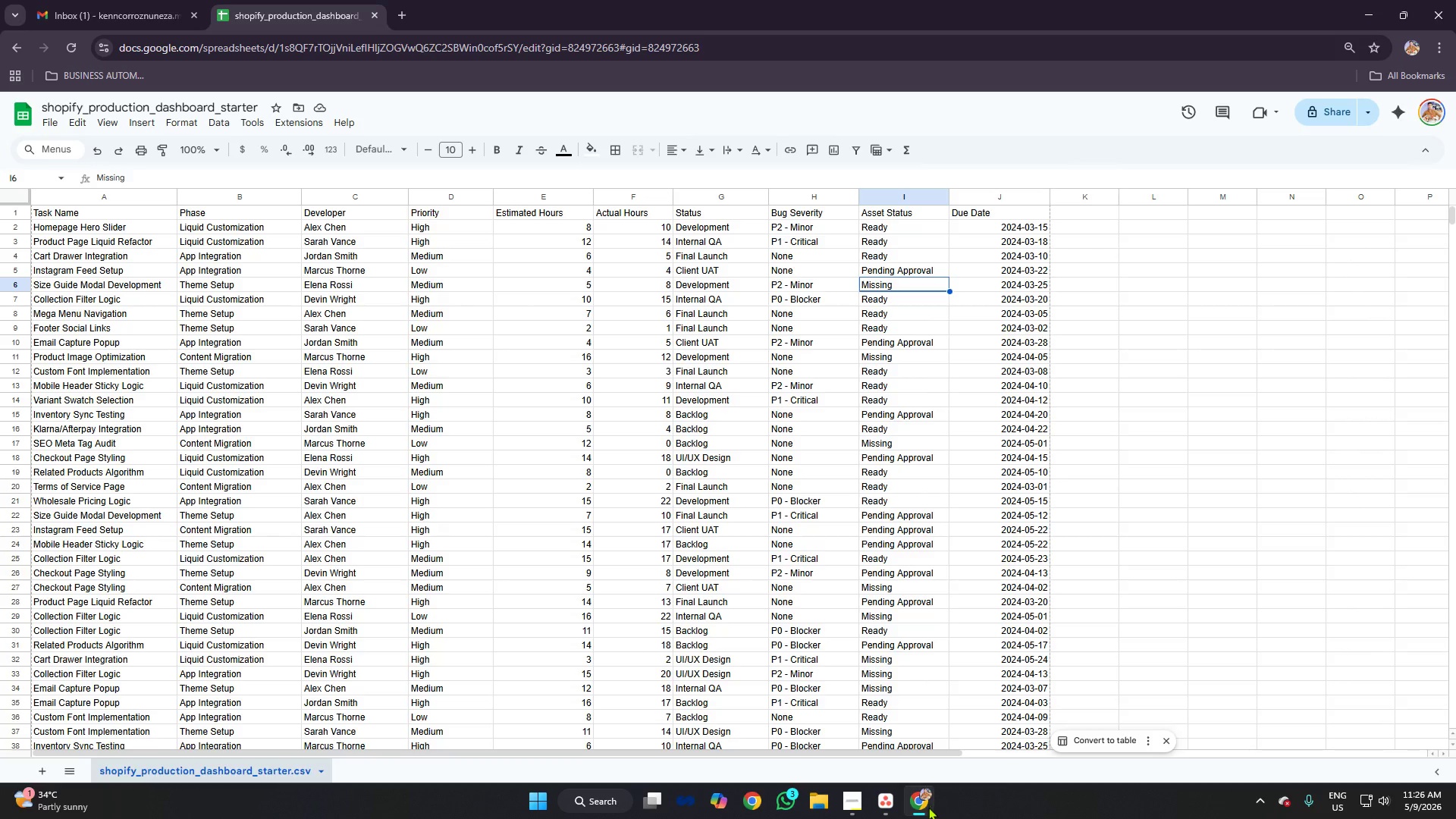 
mouse_move([890, 790])
 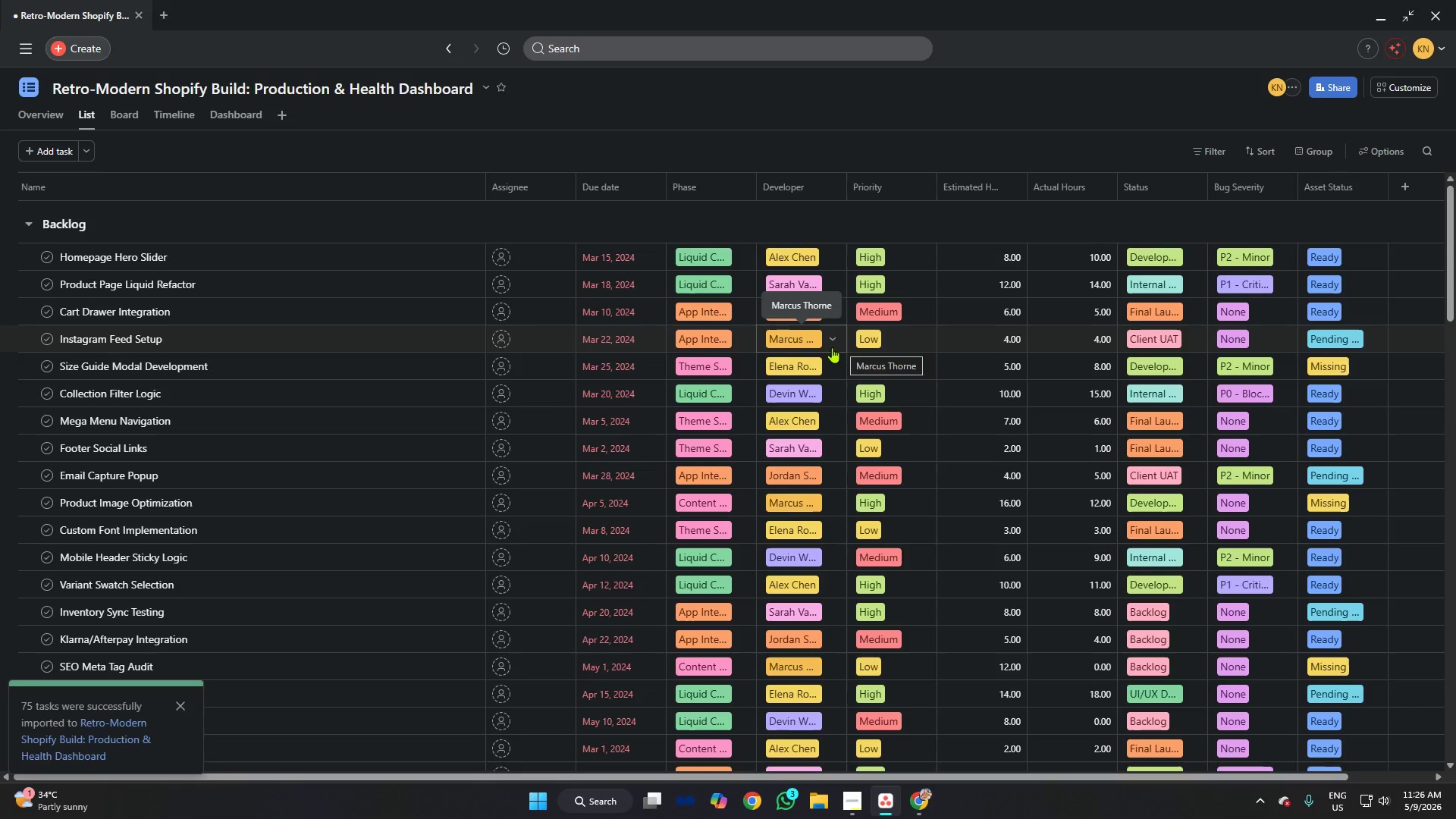 
wait(6.66)
 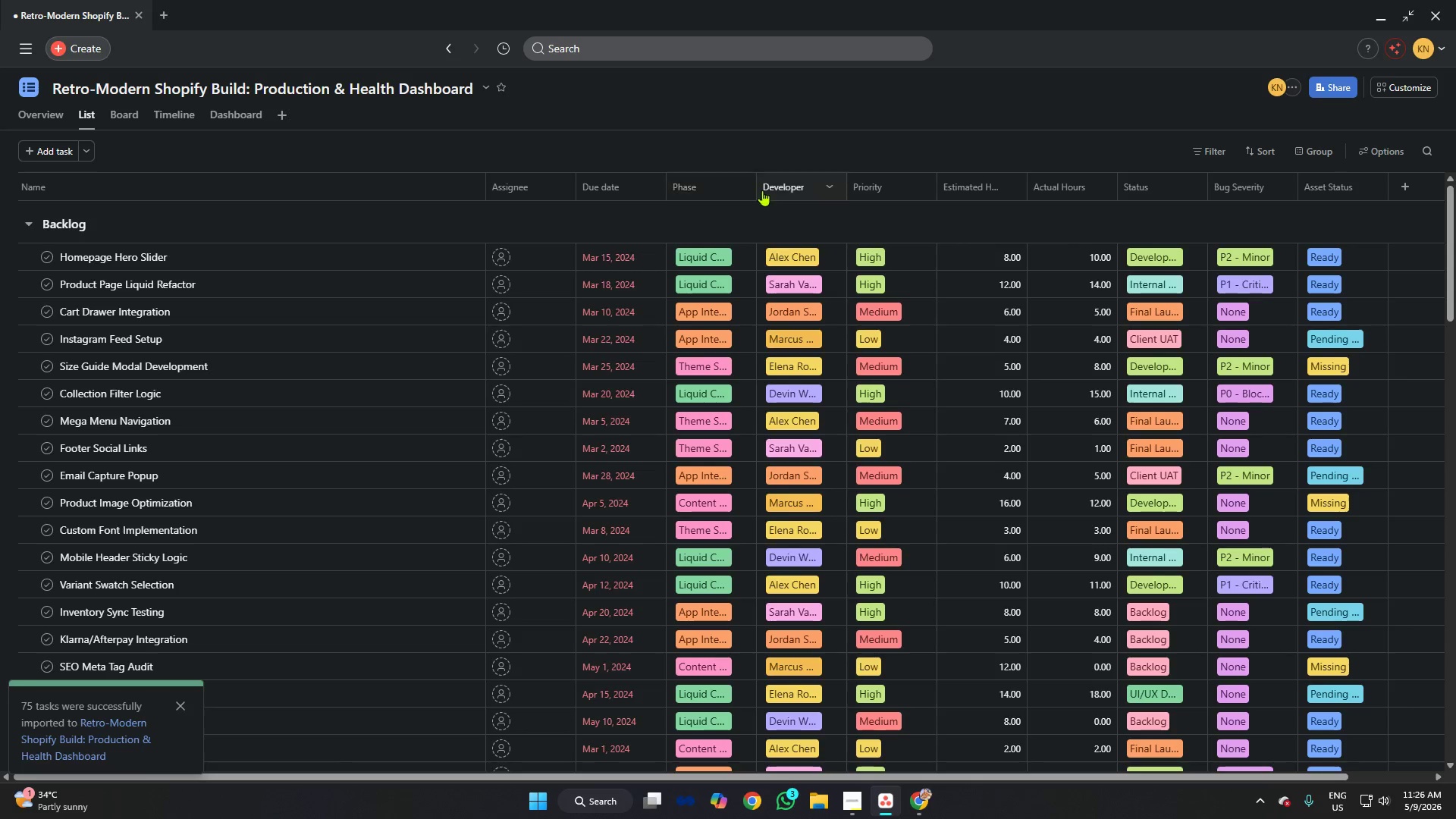 
left_click([919, 794])
 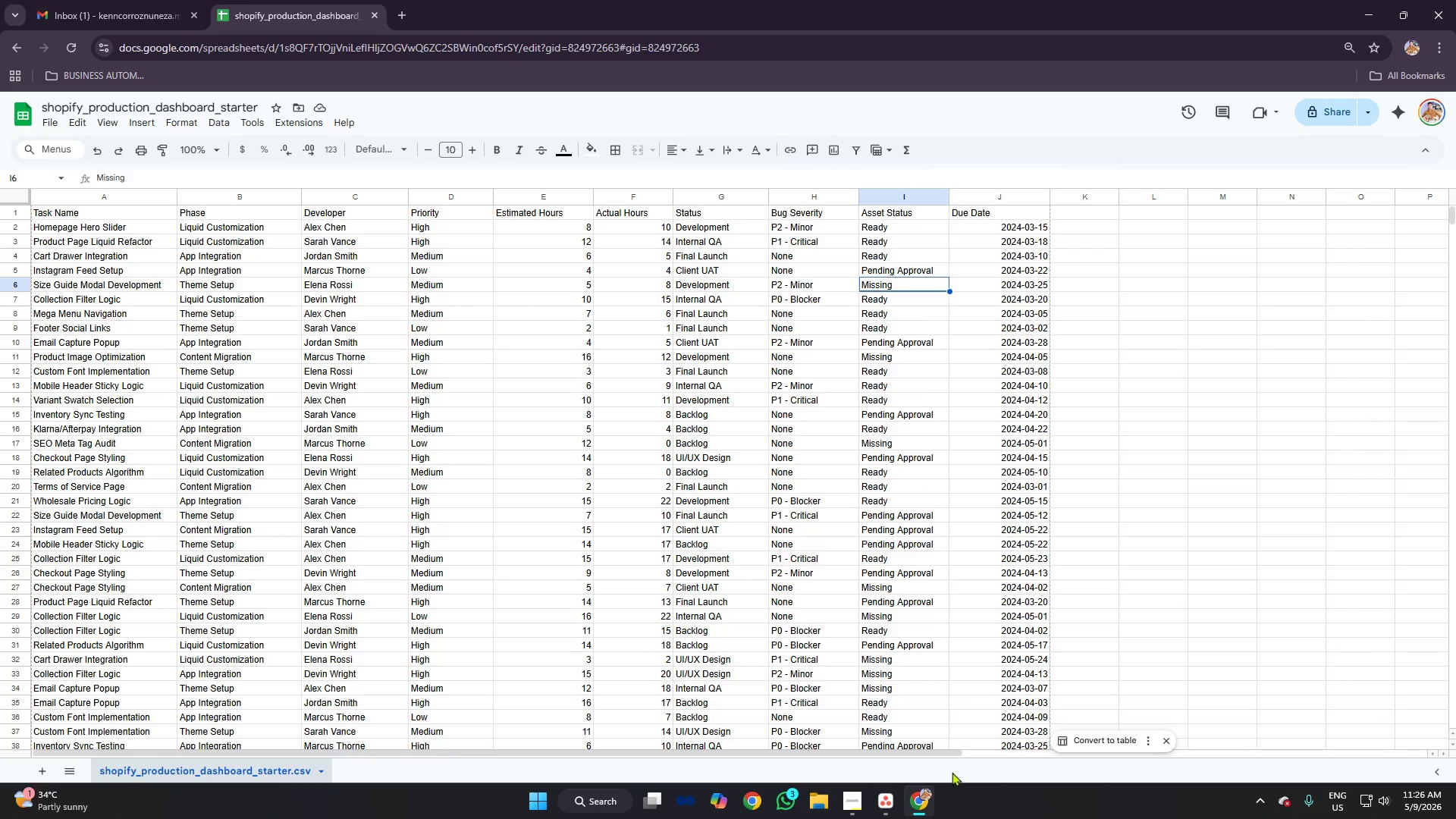 
left_click([886, 795])
 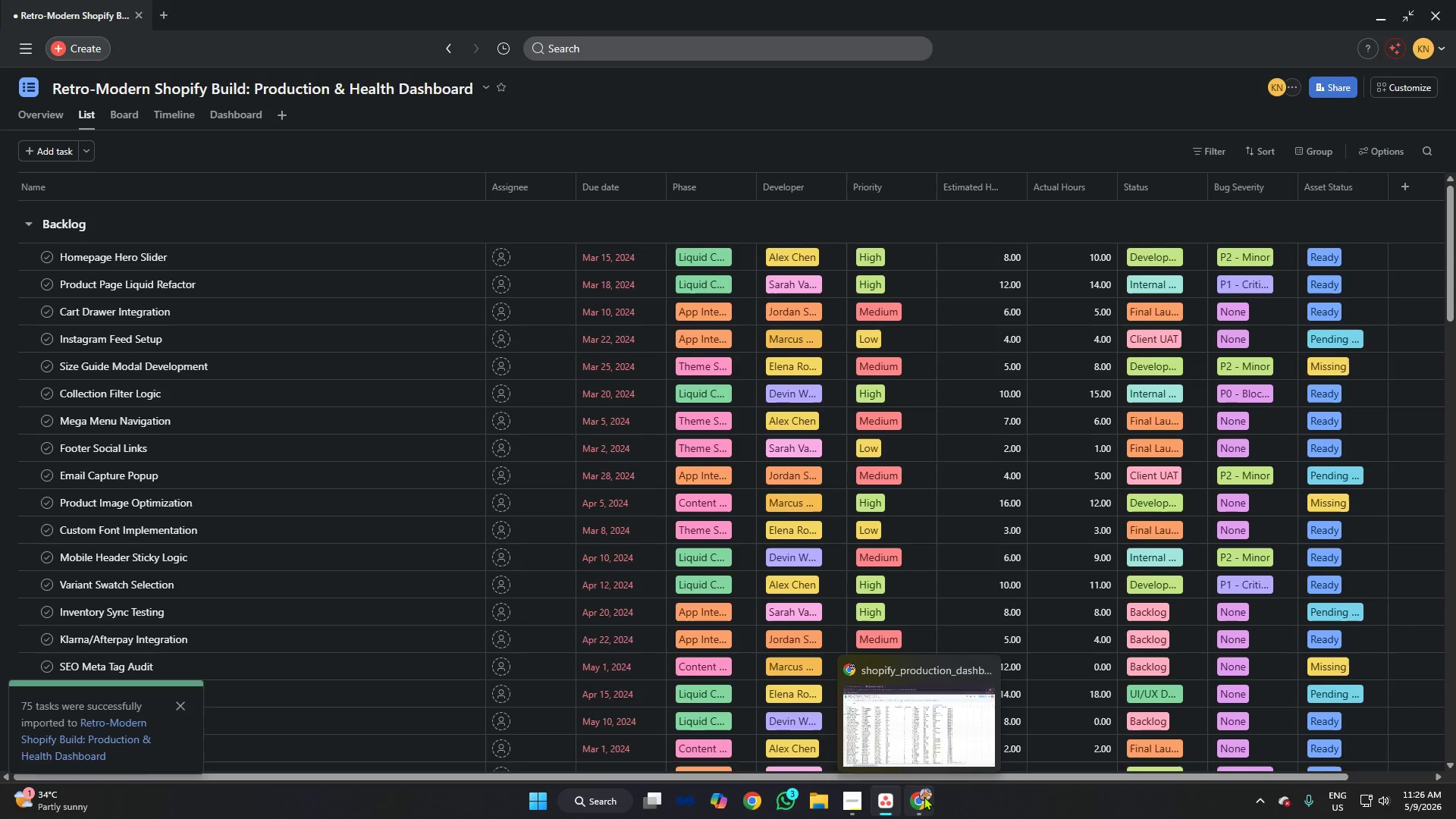 
left_click([917, 802])
 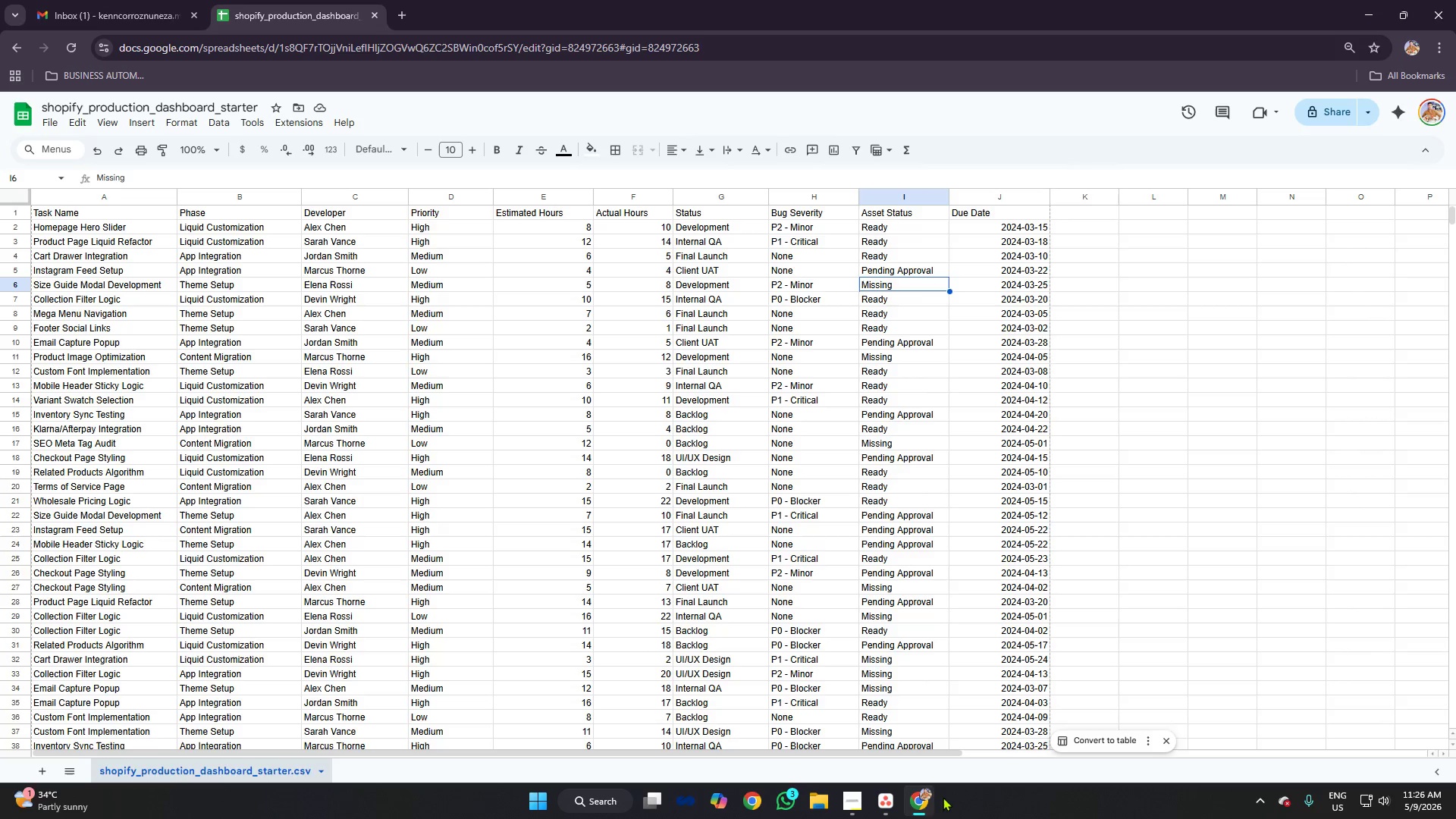 
left_click([890, 809])
 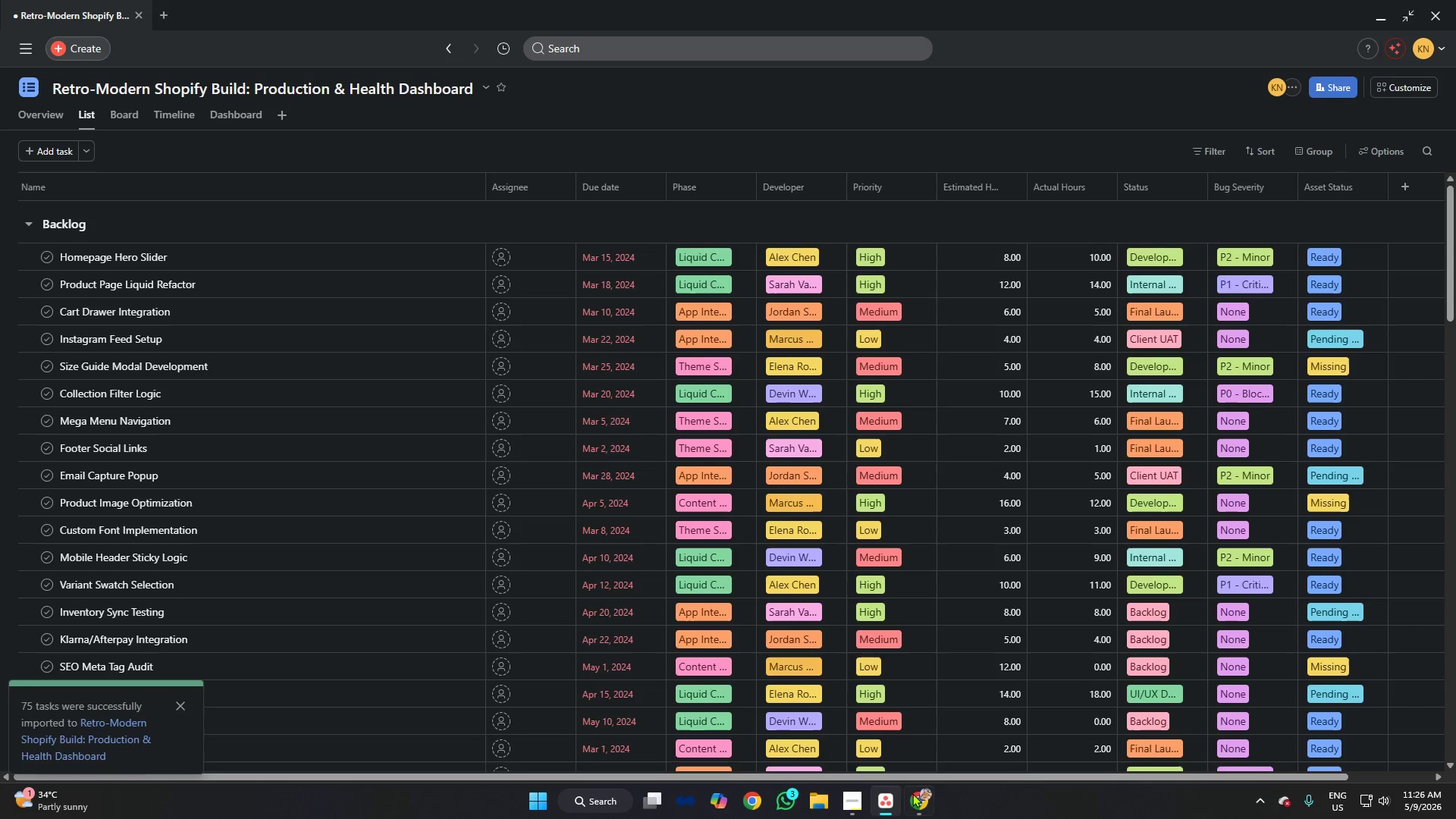 
left_click([919, 790])
 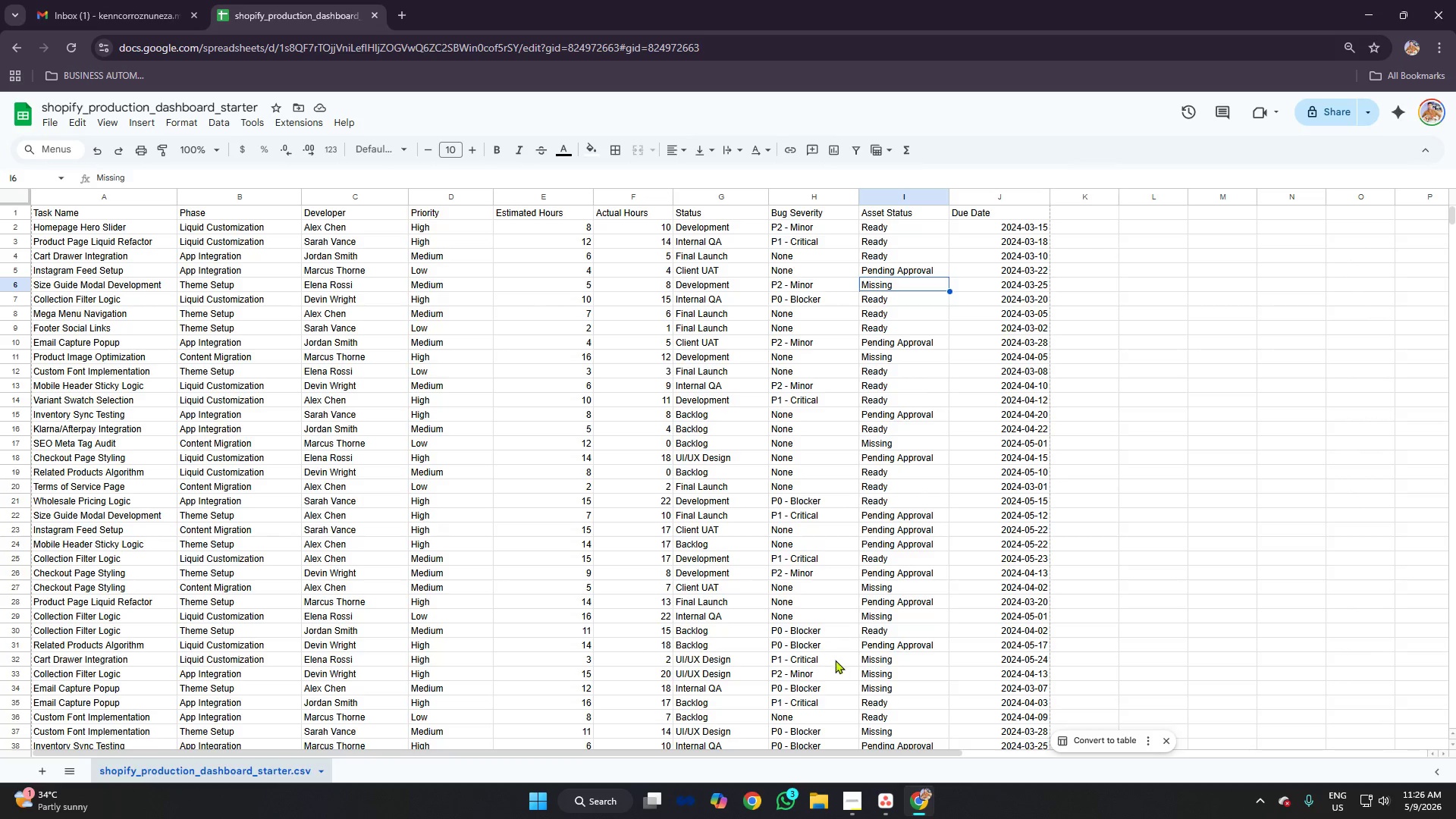 
left_click([892, 800])
 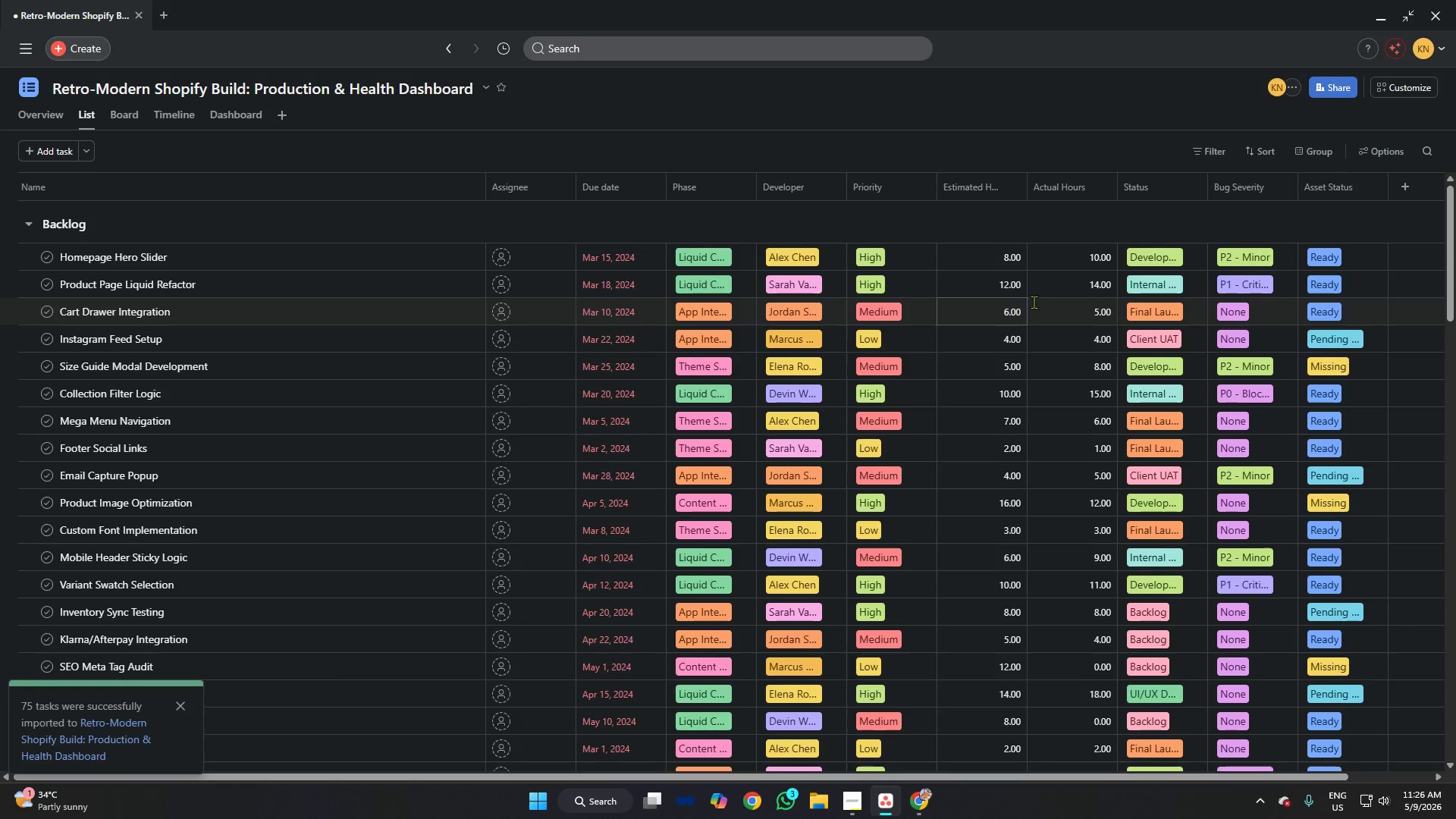 
wait(5.03)
 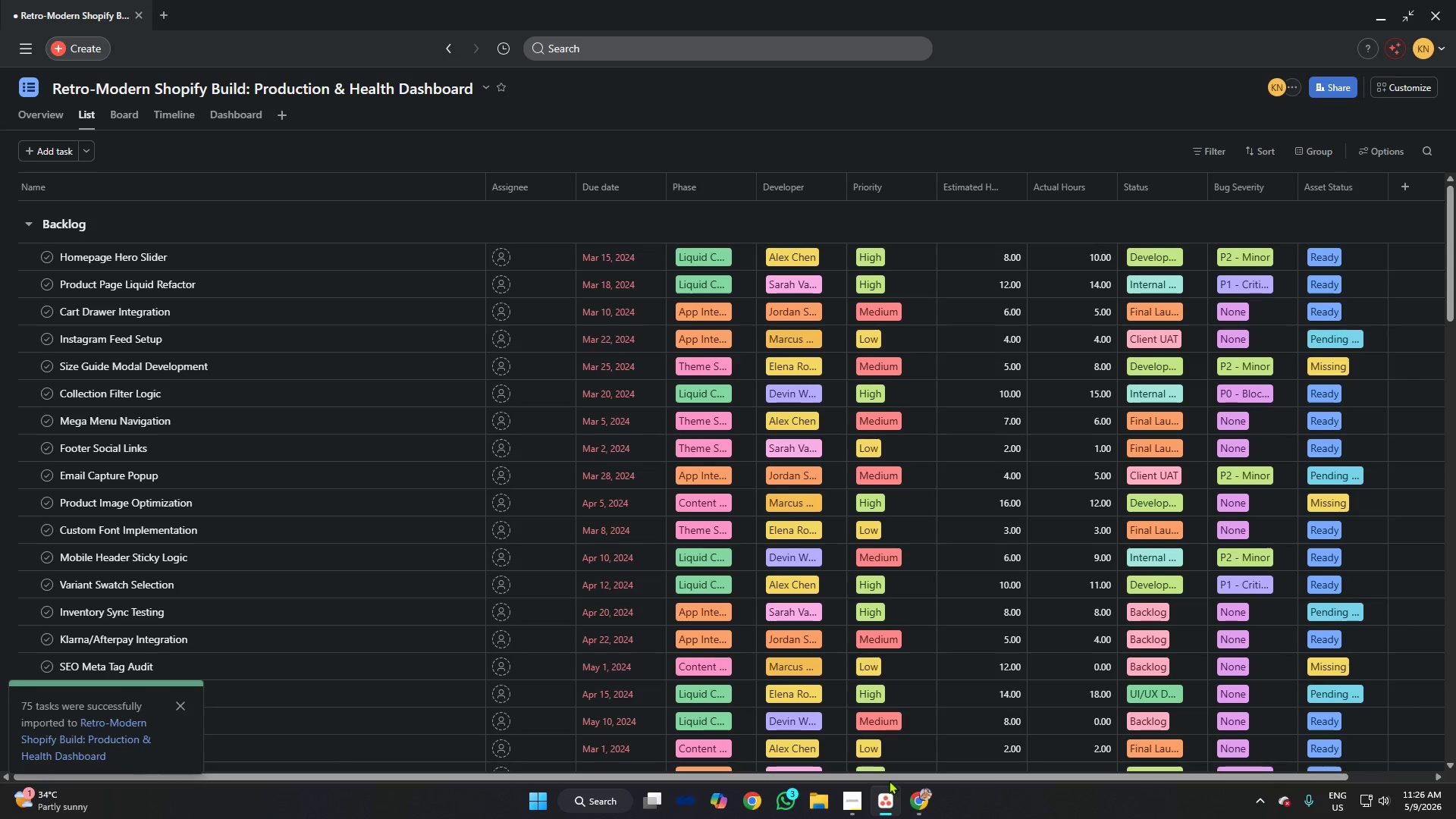 
left_click_drag(start_coordinate=[1026, 187], to_coordinate=[1043, 187])
 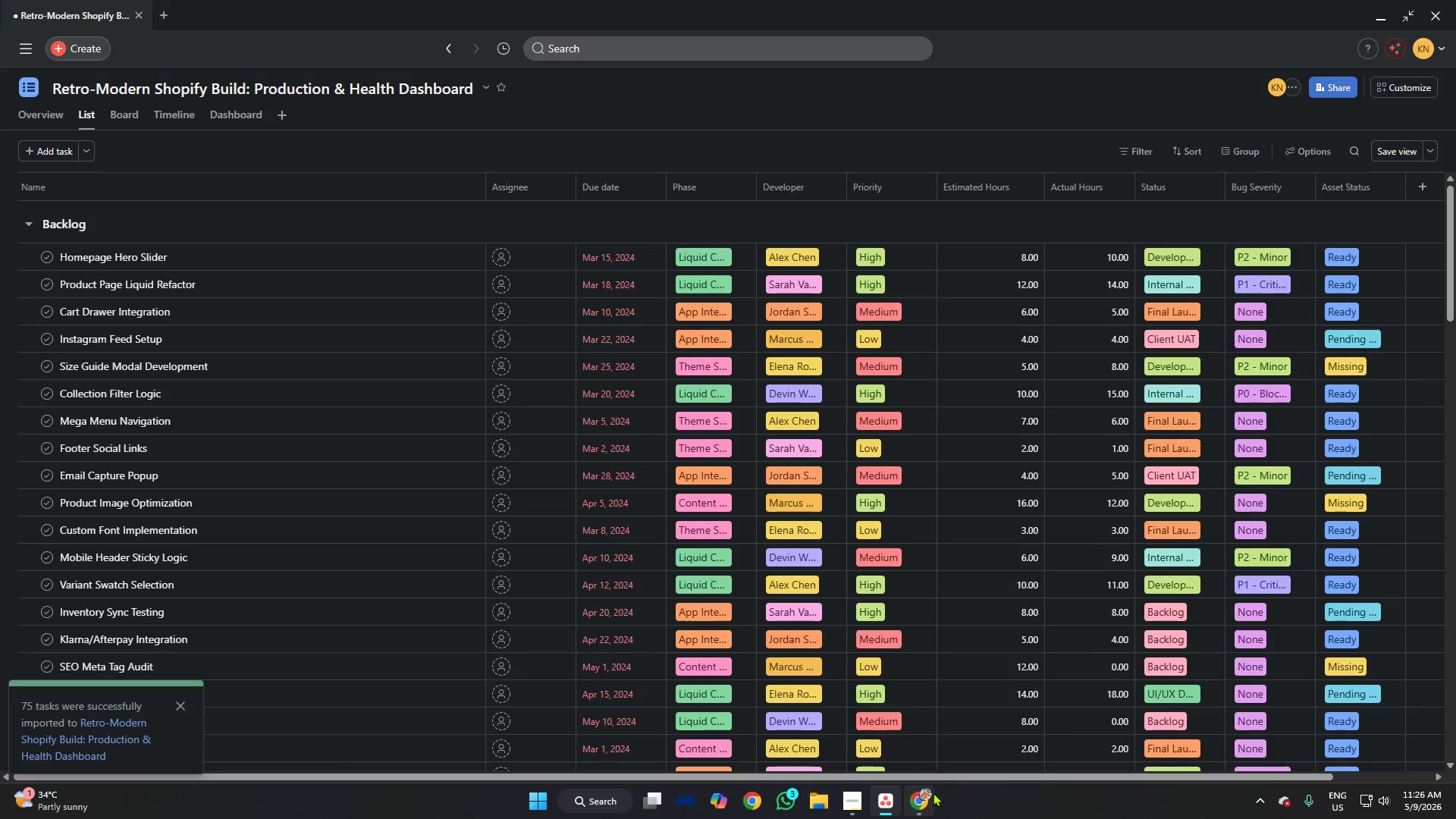 
left_click([924, 792])
 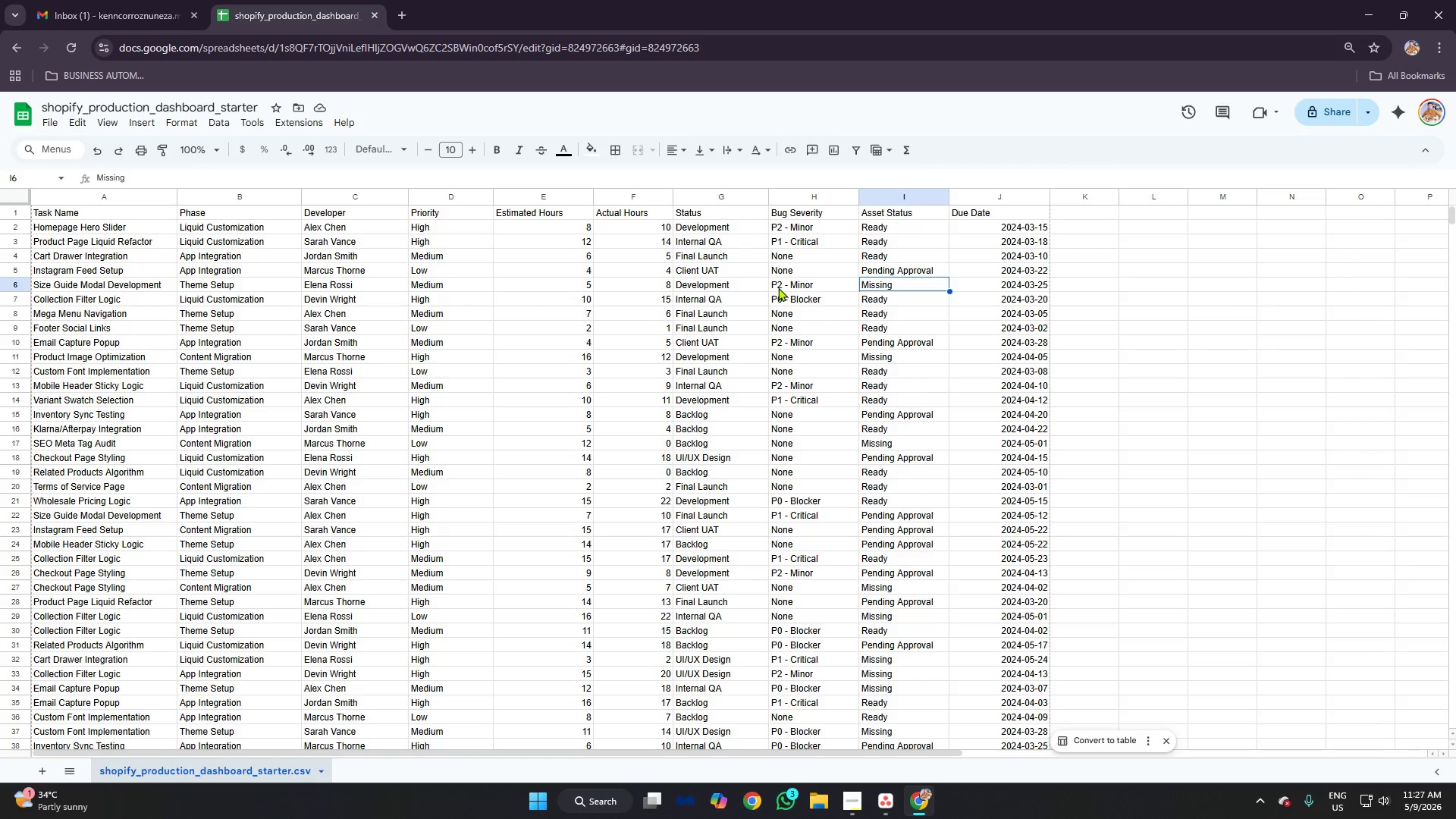 
wait(7.36)
 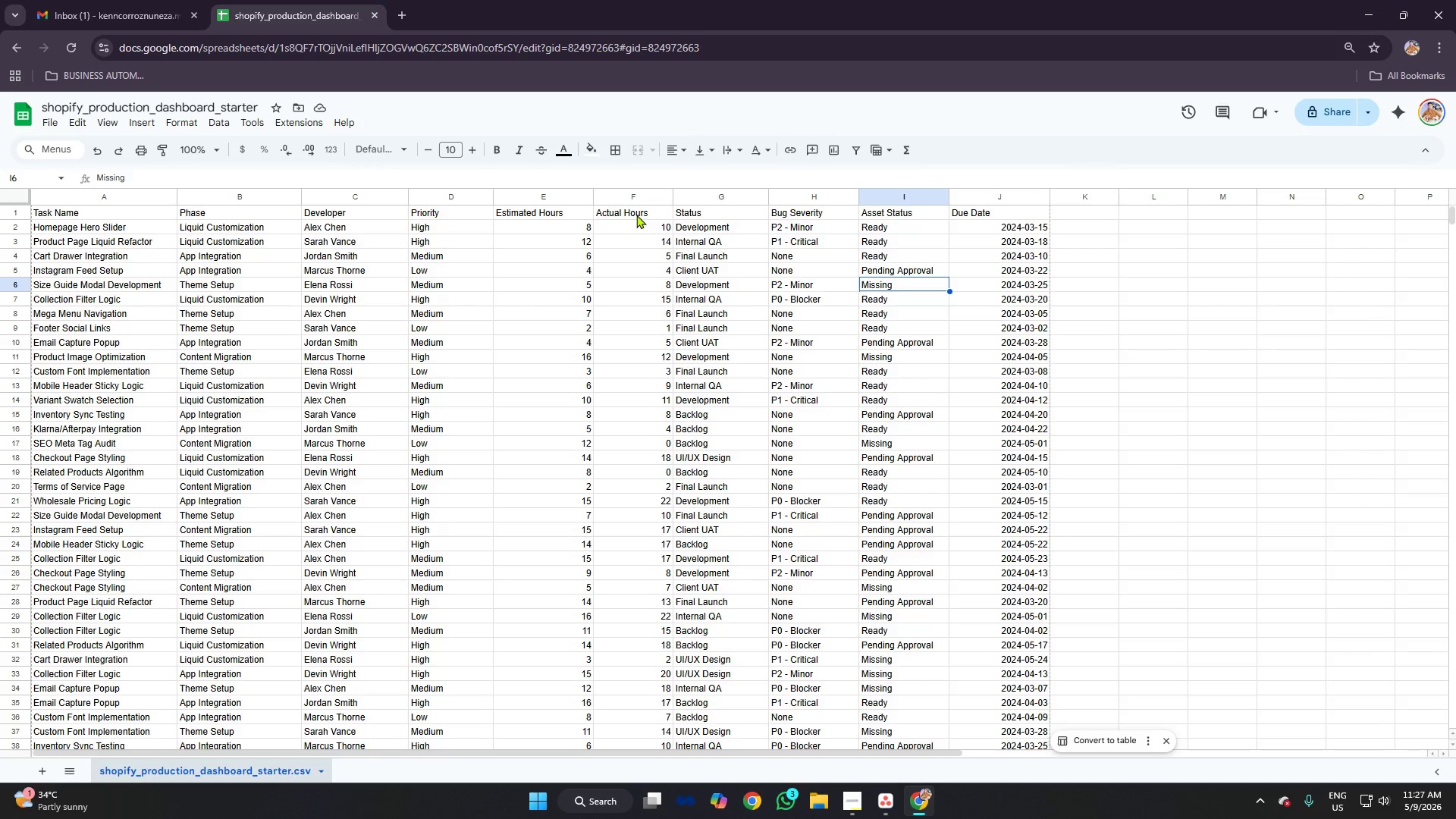 
left_click([890, 800])
 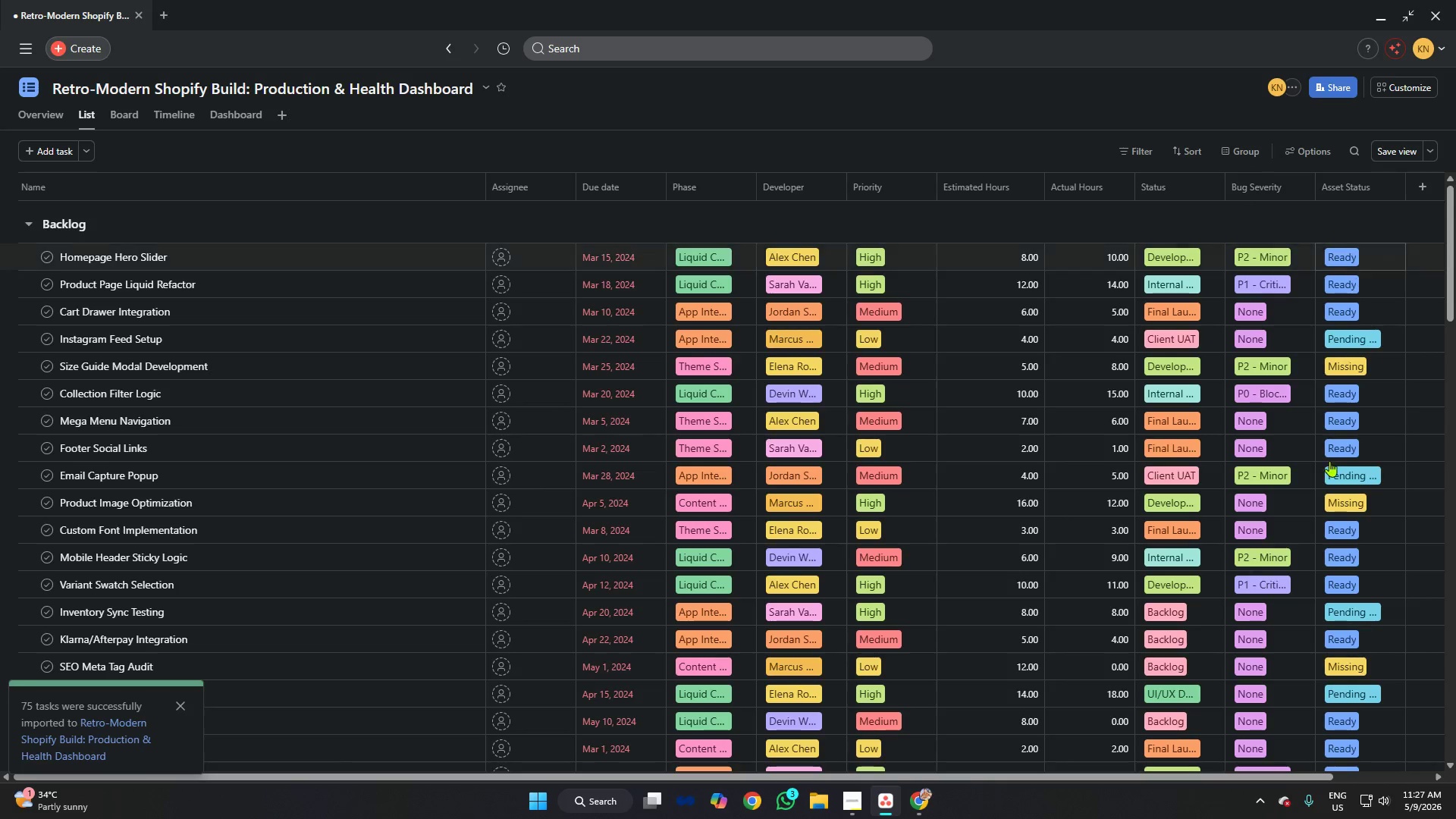 
left_click([921, 793])
 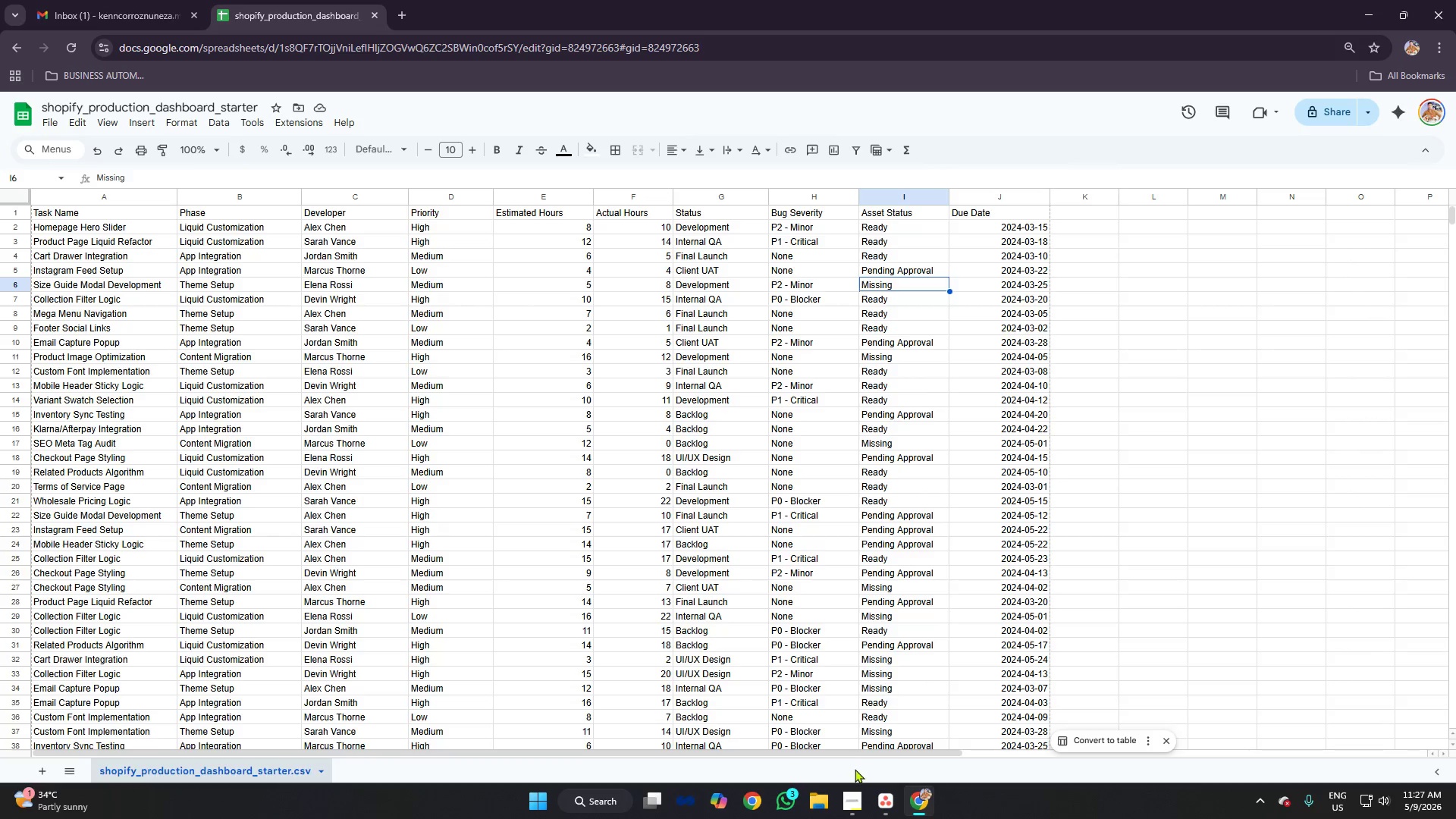 
left_click([885, 799])
 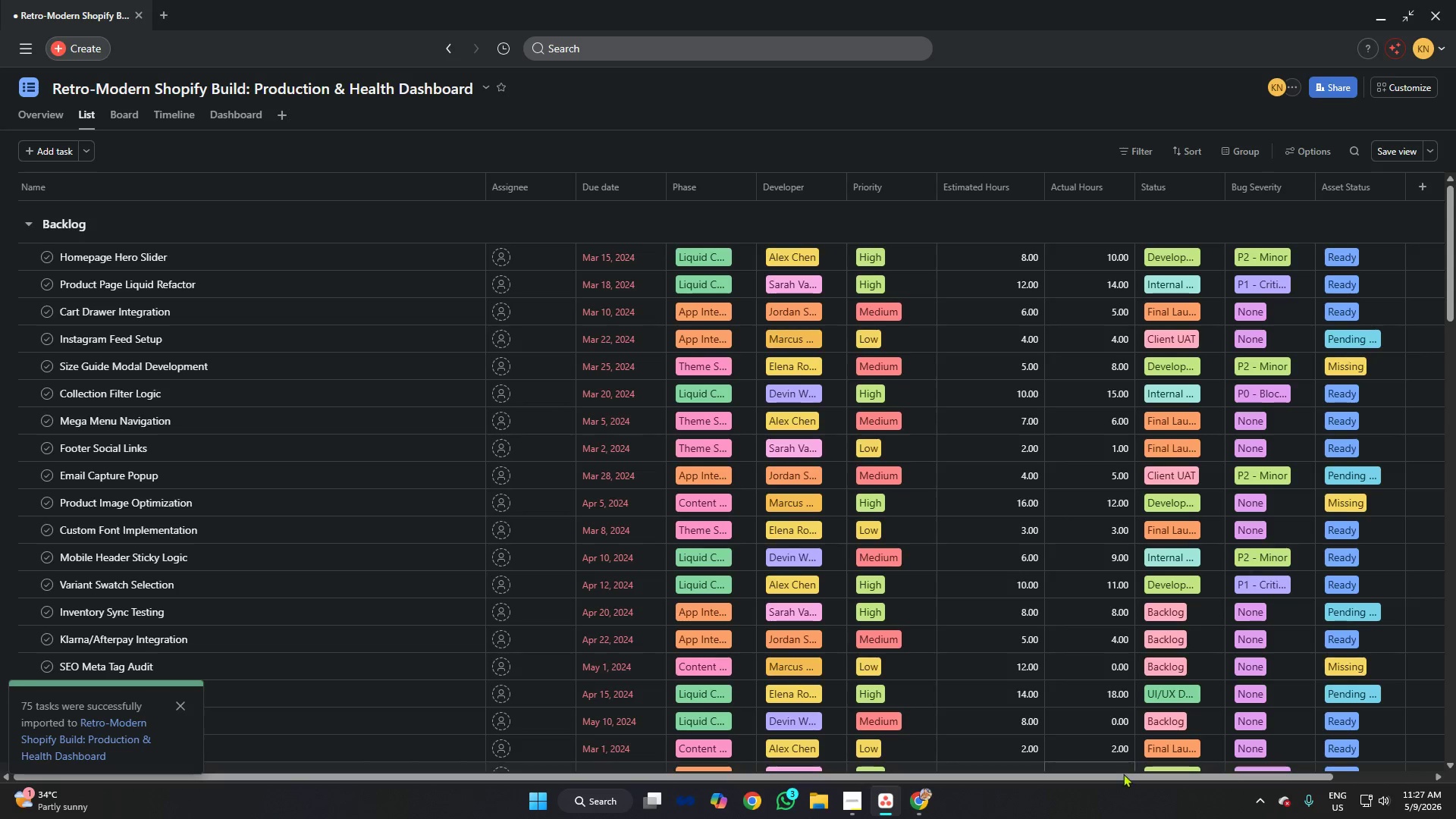 
left_click_drag(start_coordinate=[1113, 780], to_coordinate=[922, 780])
 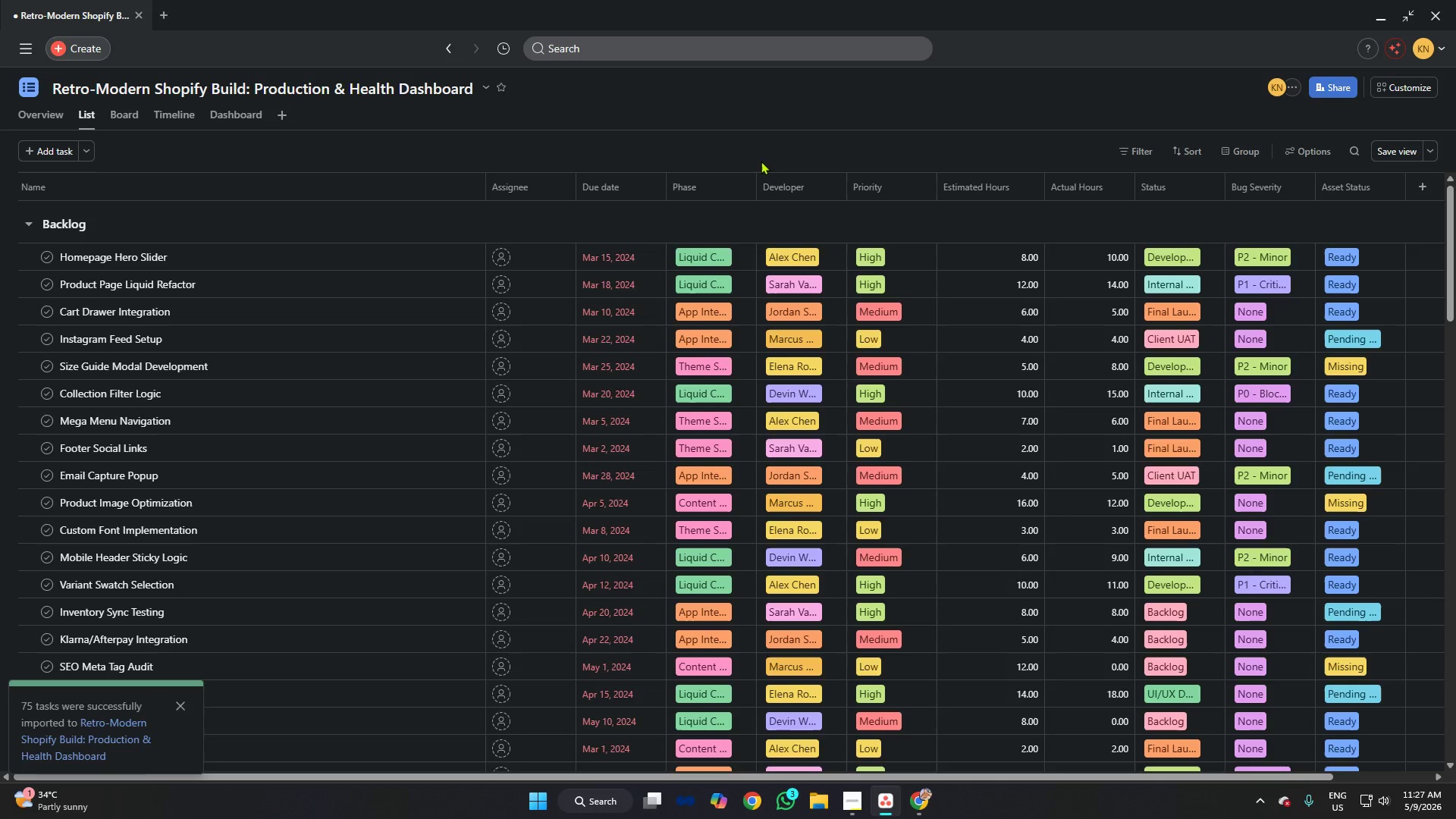 
wait(8.56)
 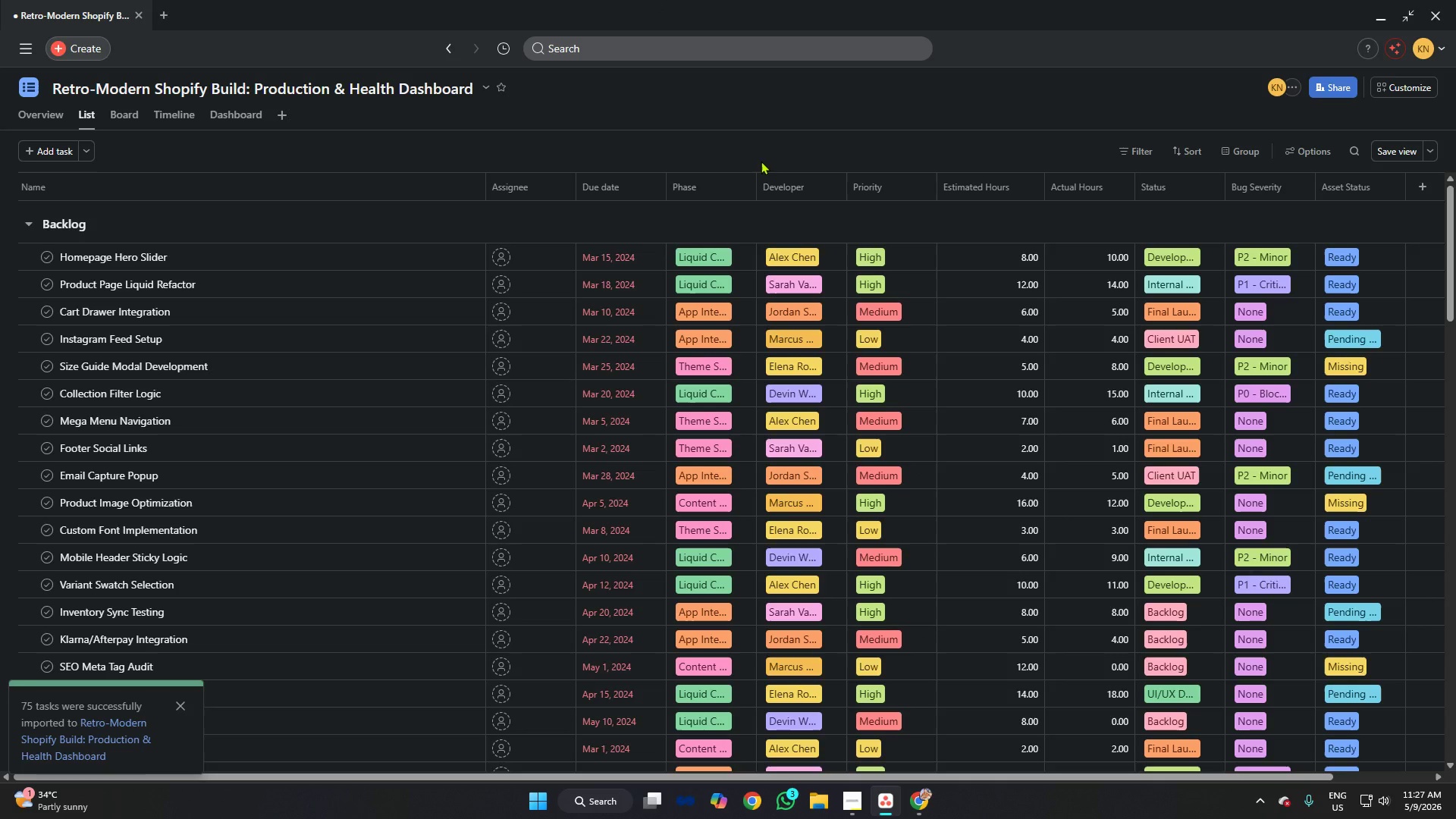 
left_click([599, 225])
 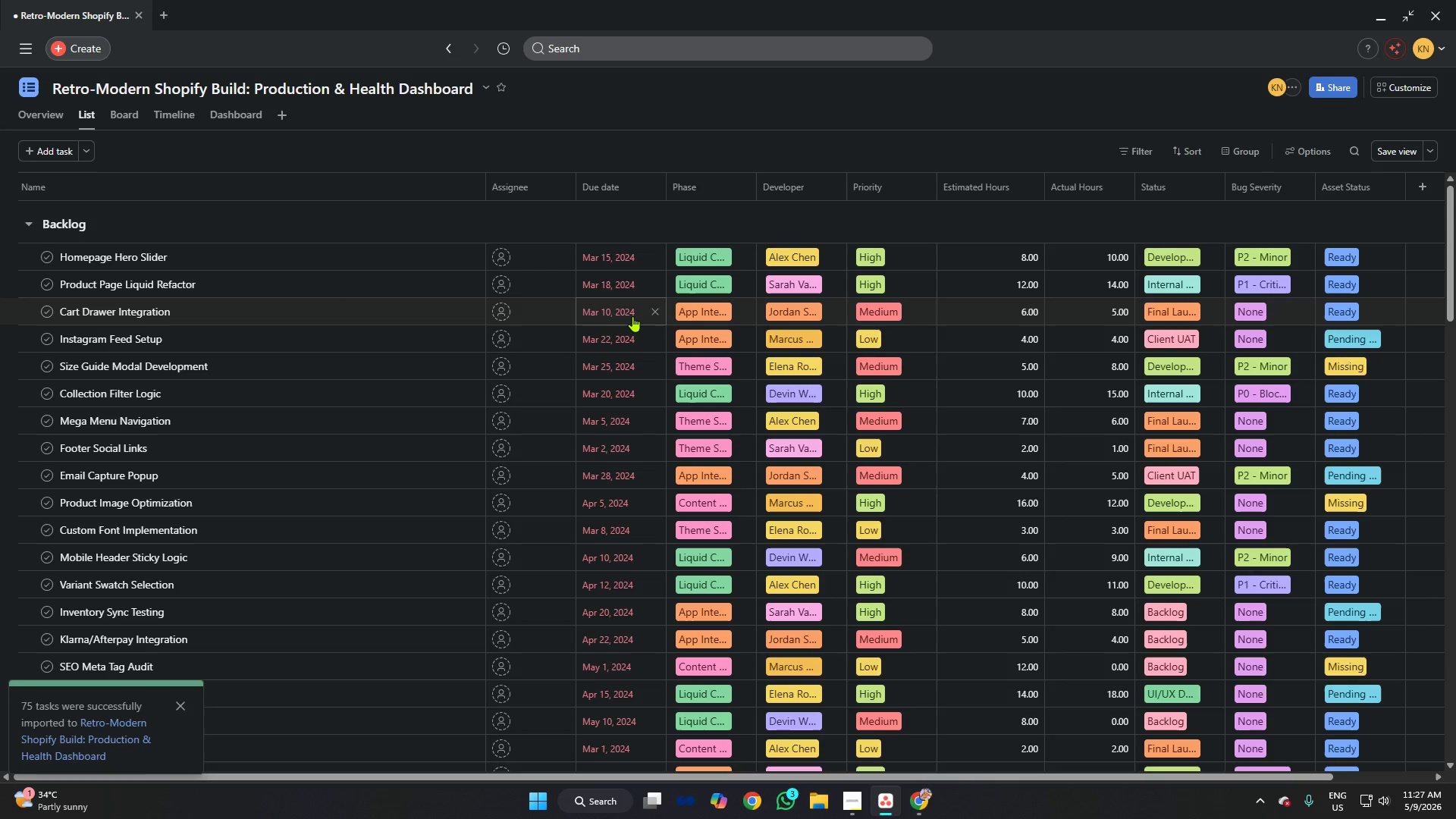 
scroll: coordinate [657, 337], scroll_direction: up, amount: 4.0
 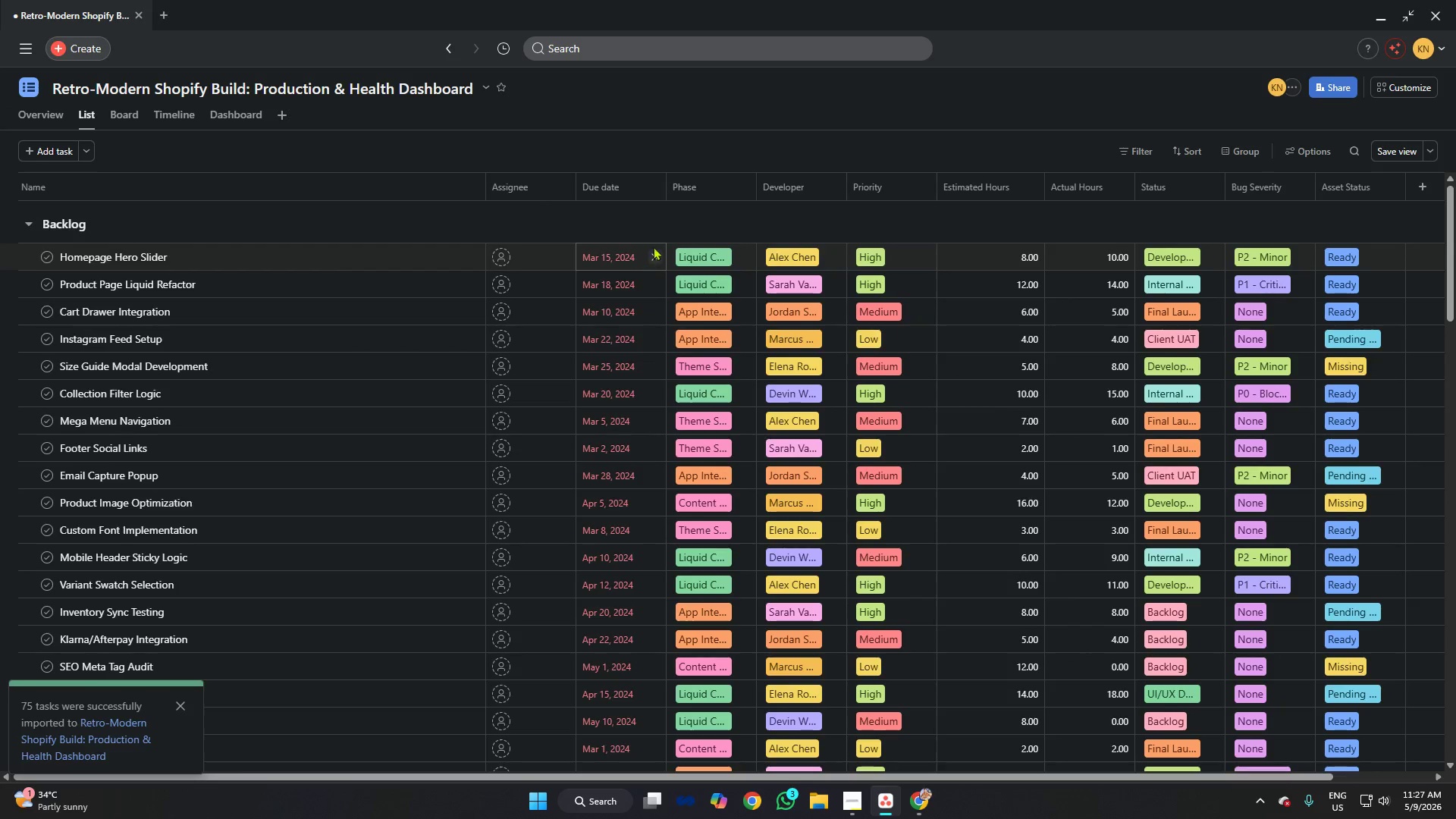 
left_click([660, 219])
 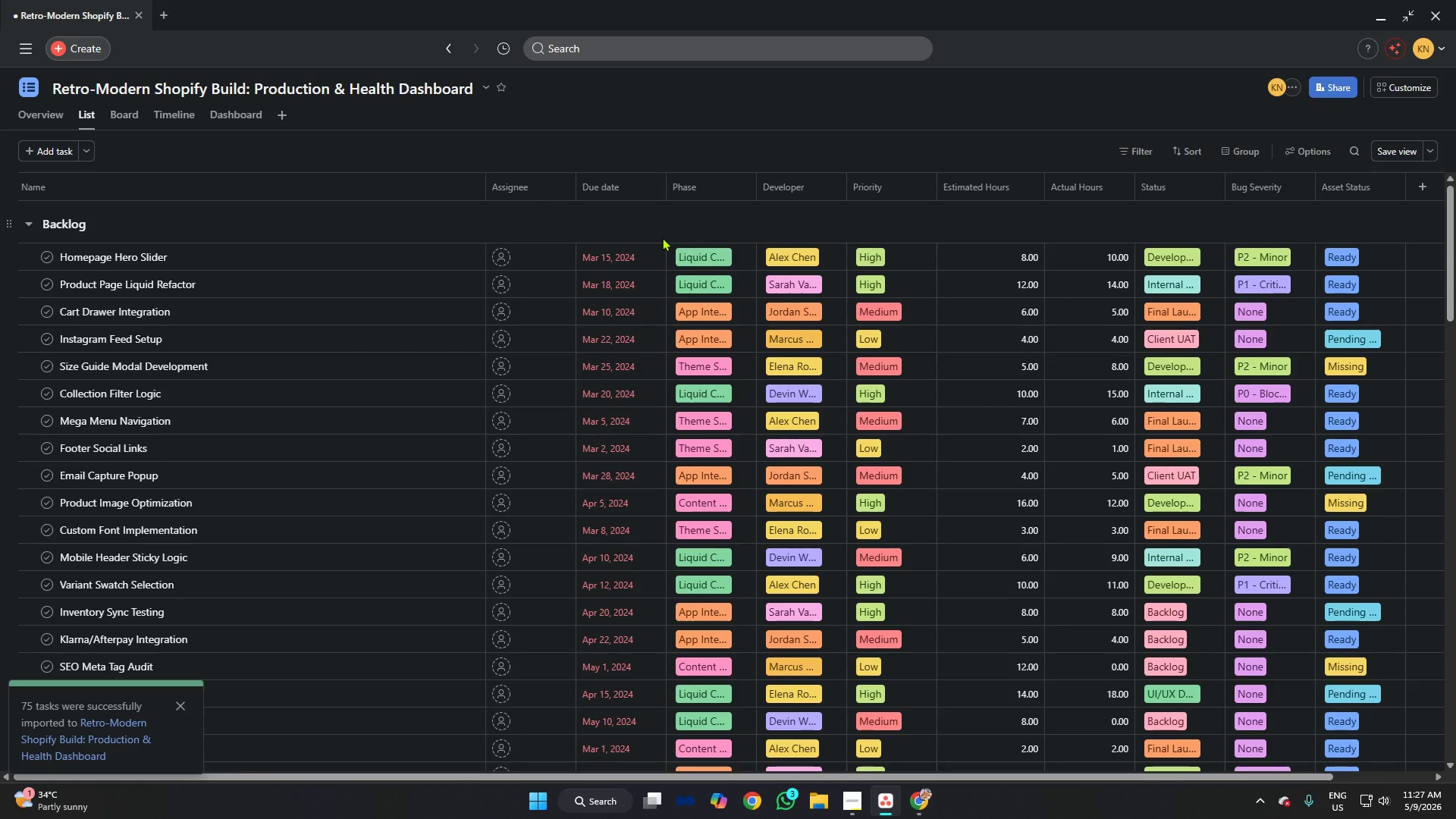 
scroll: coordinate [726, 413], scroll_direction: down, amount: 22.0
 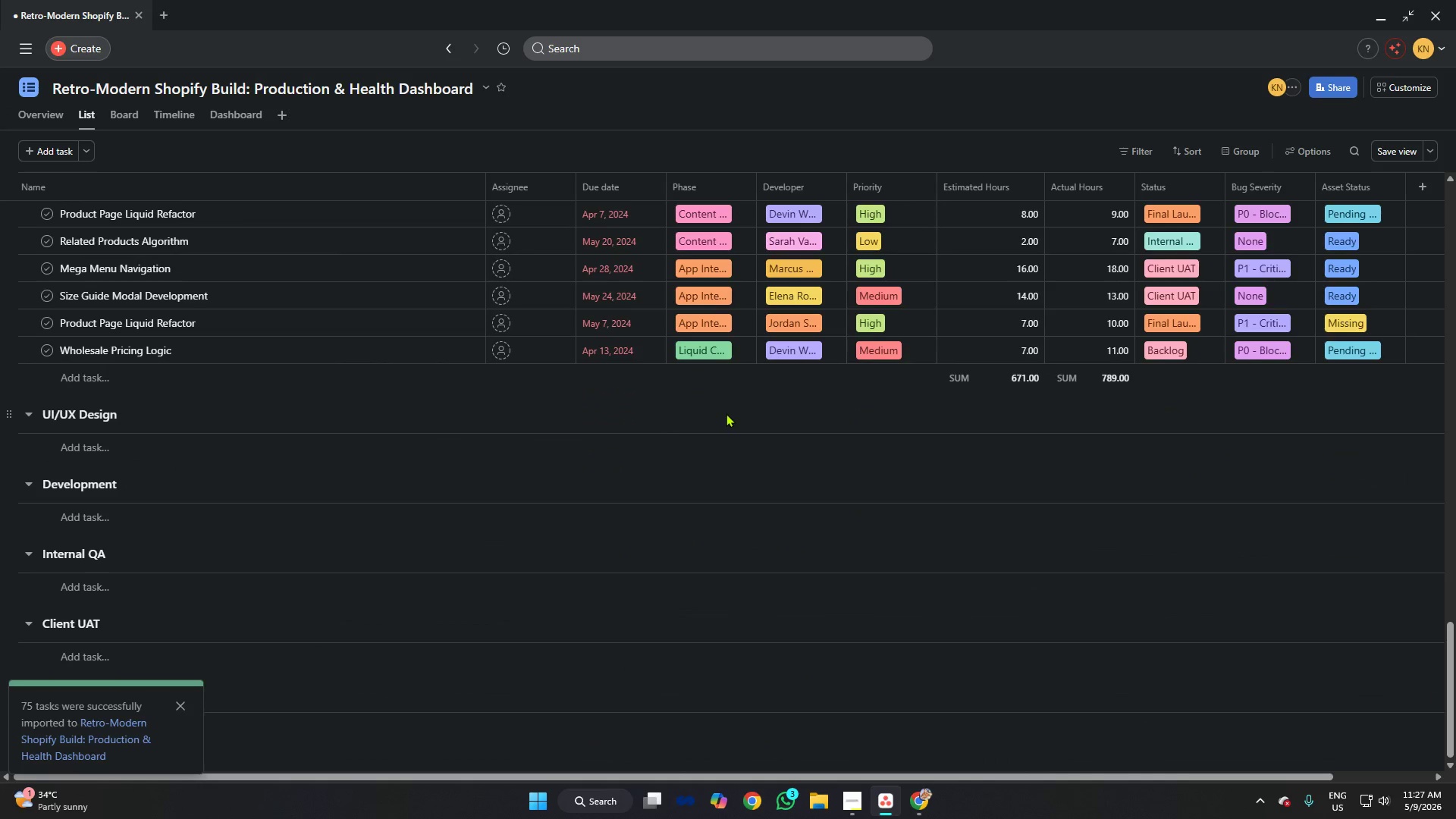 
scroll: coordinate [761, 371], scroll_direction: up, amount: 23.0
 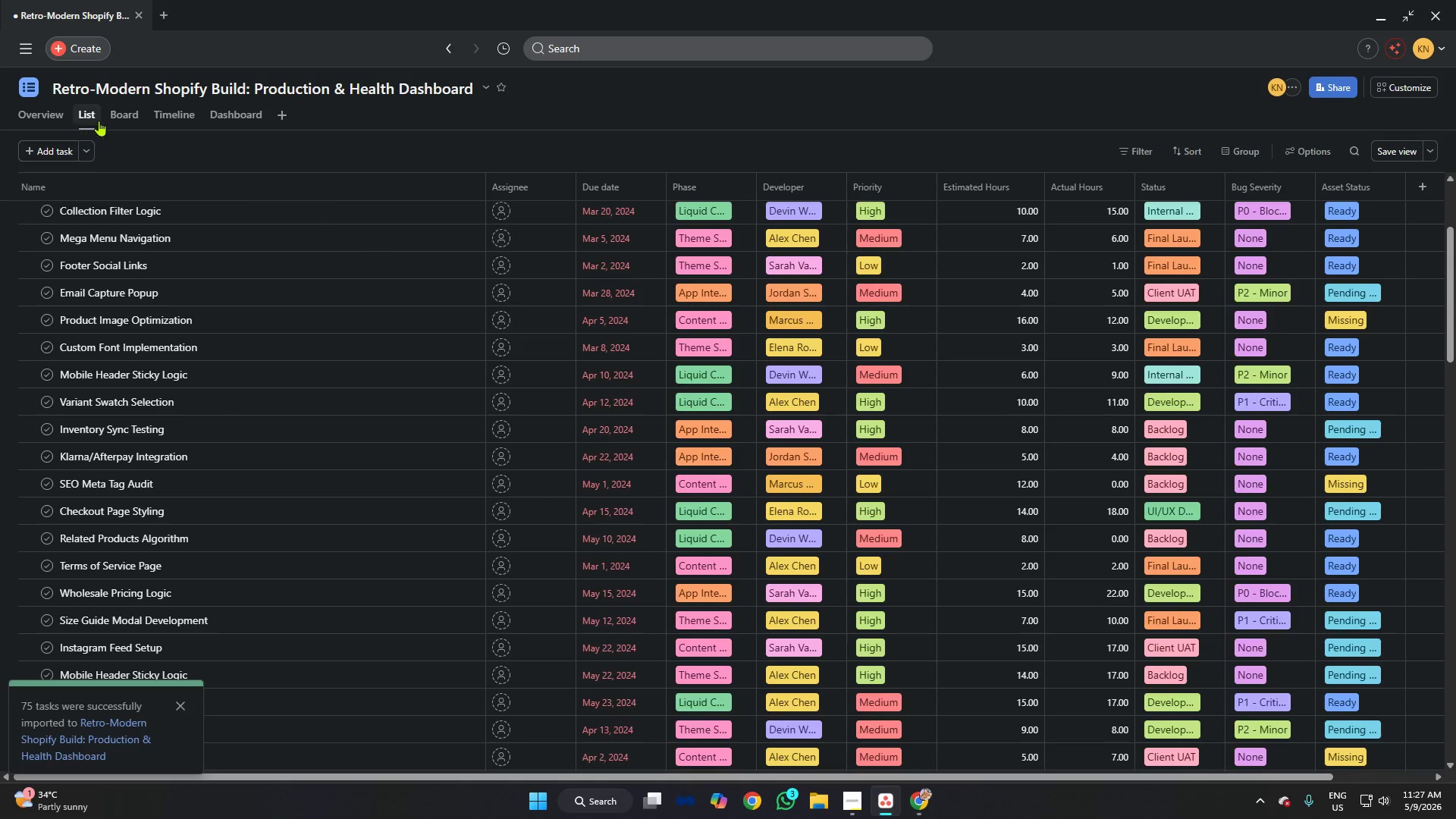 
left_click([112, 119])
 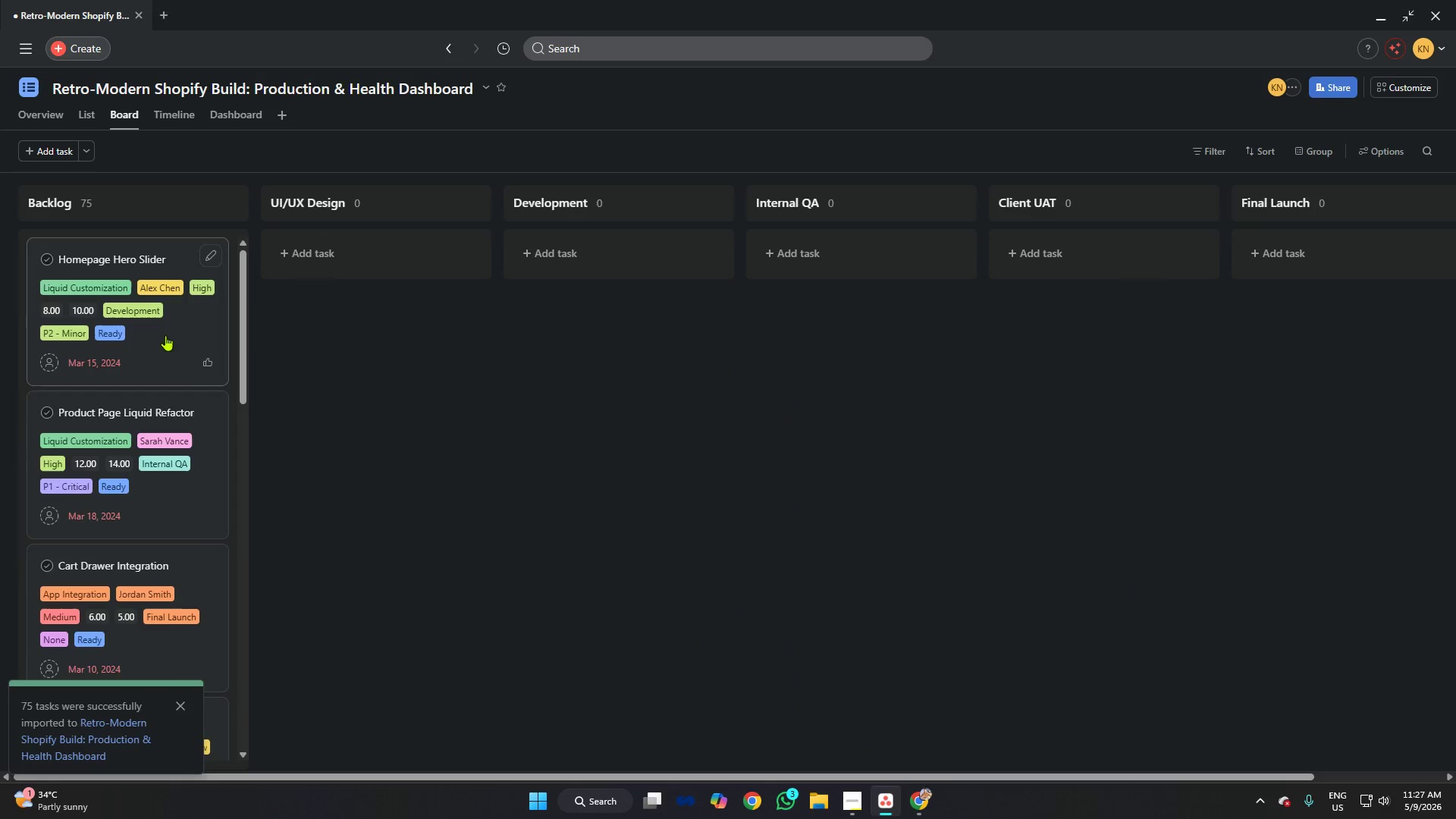 
scroll: coordinate [150, 328], scroll_direction: down, amount: 5.0
 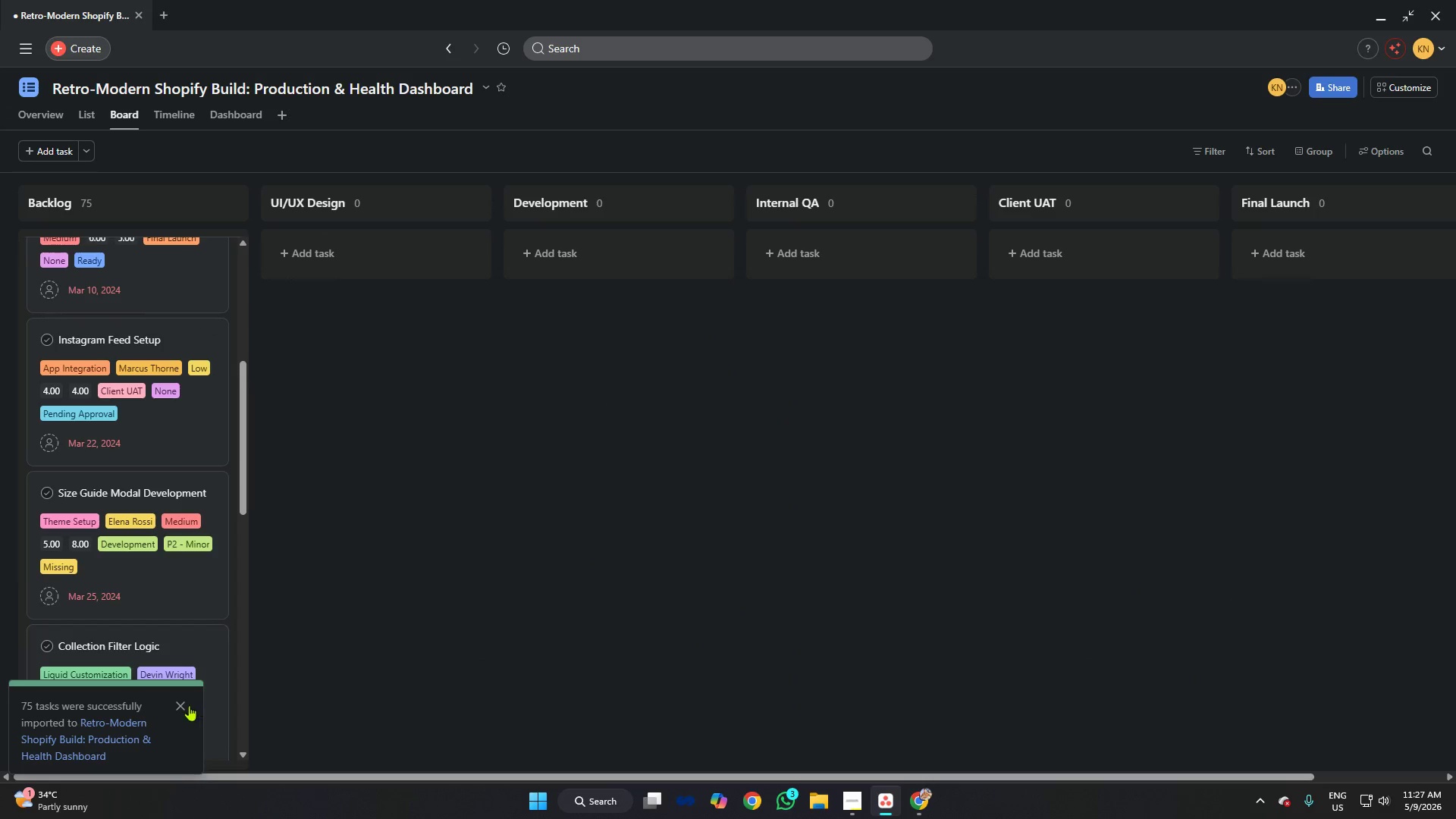 
left_click([184, 704])
 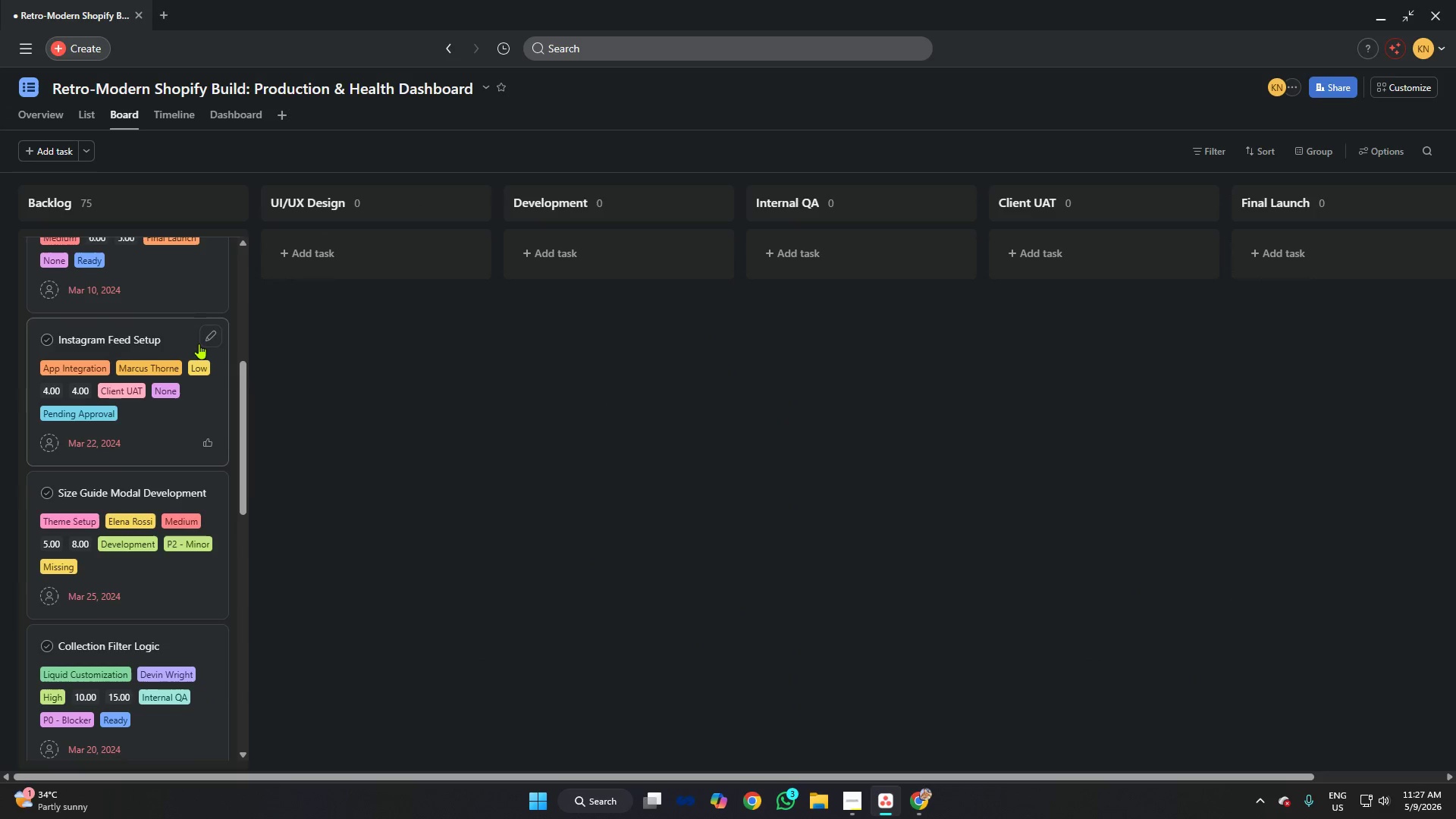 
scroll: coordinate [162, 324], scroll_direction: none, amount: 0.0
 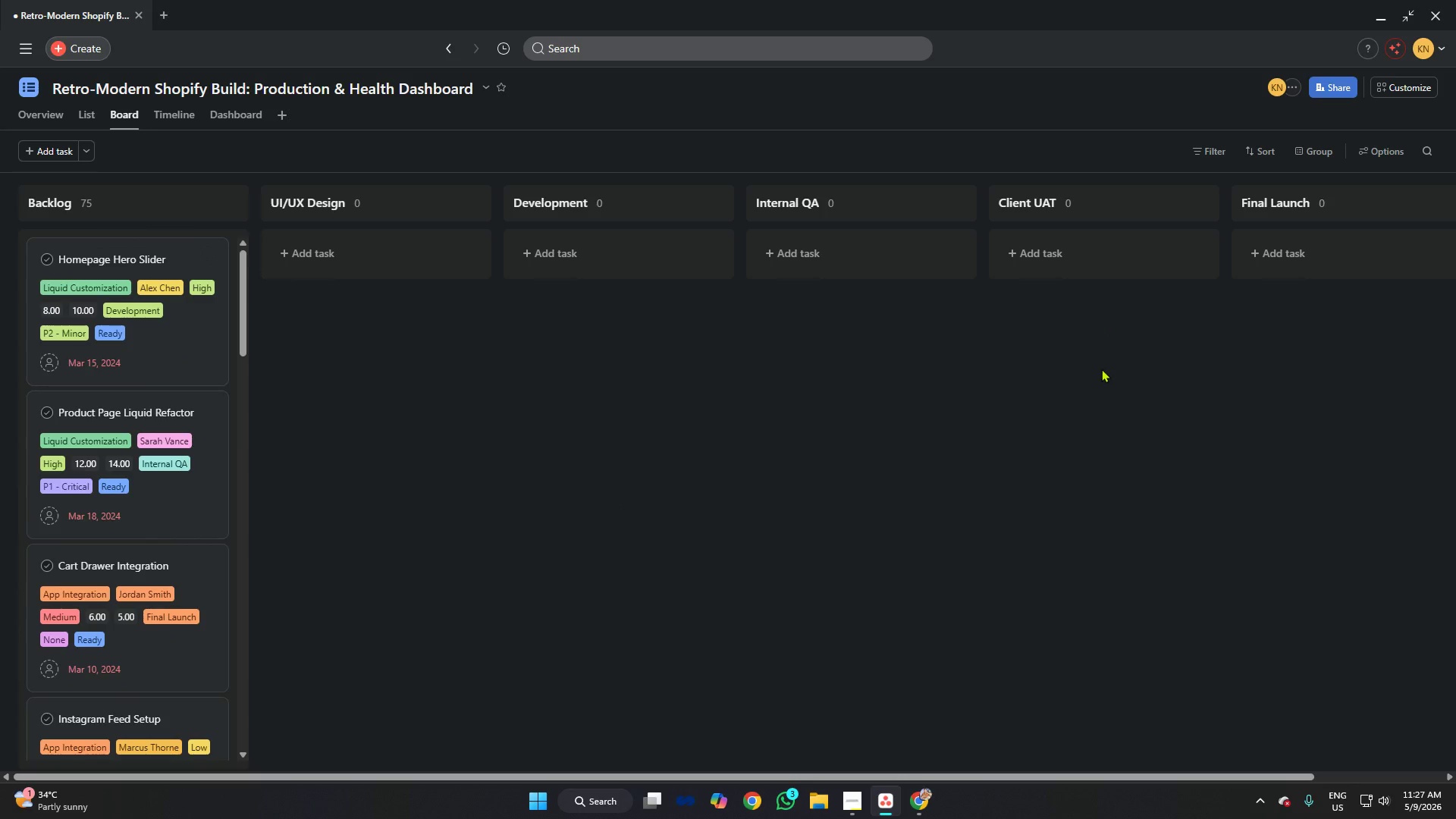 
left_click([850, 802])